 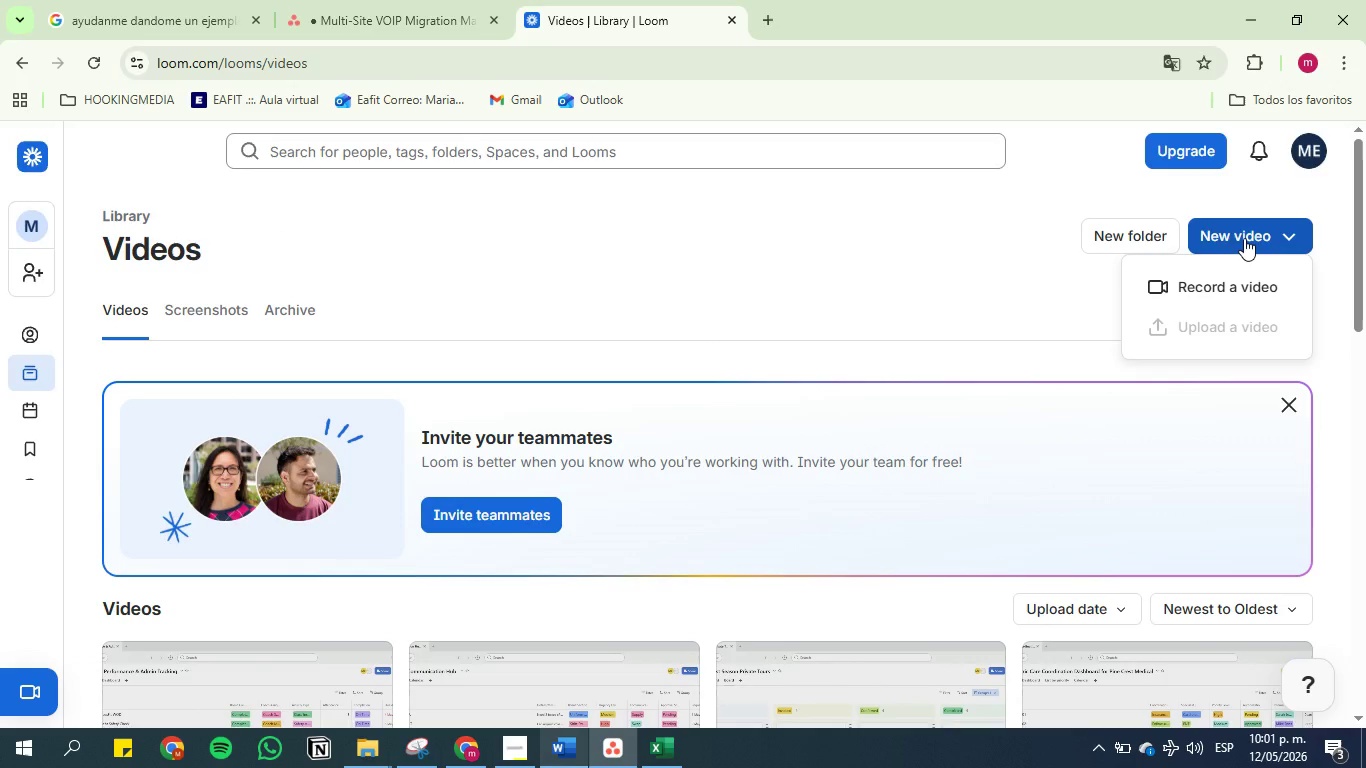 
left_click([1223, 275])
 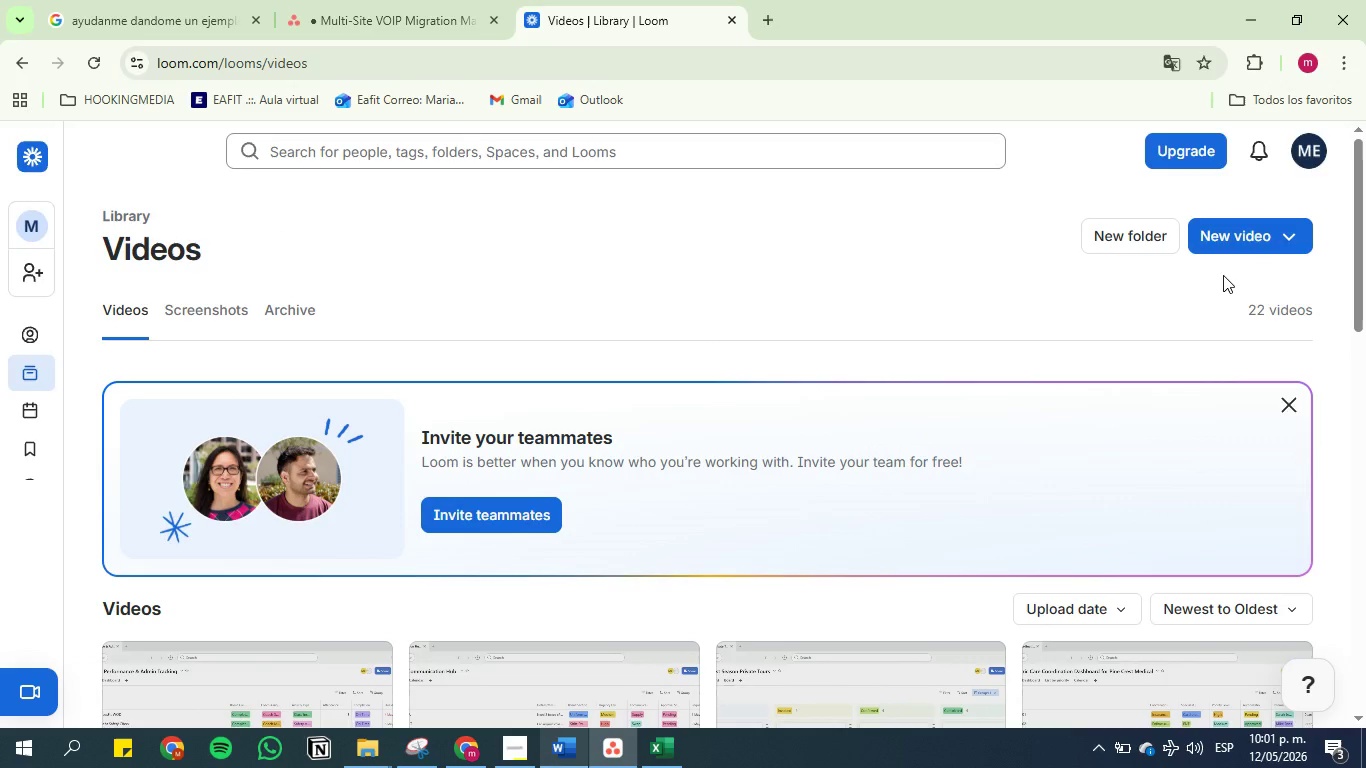 
wait(11.84)
 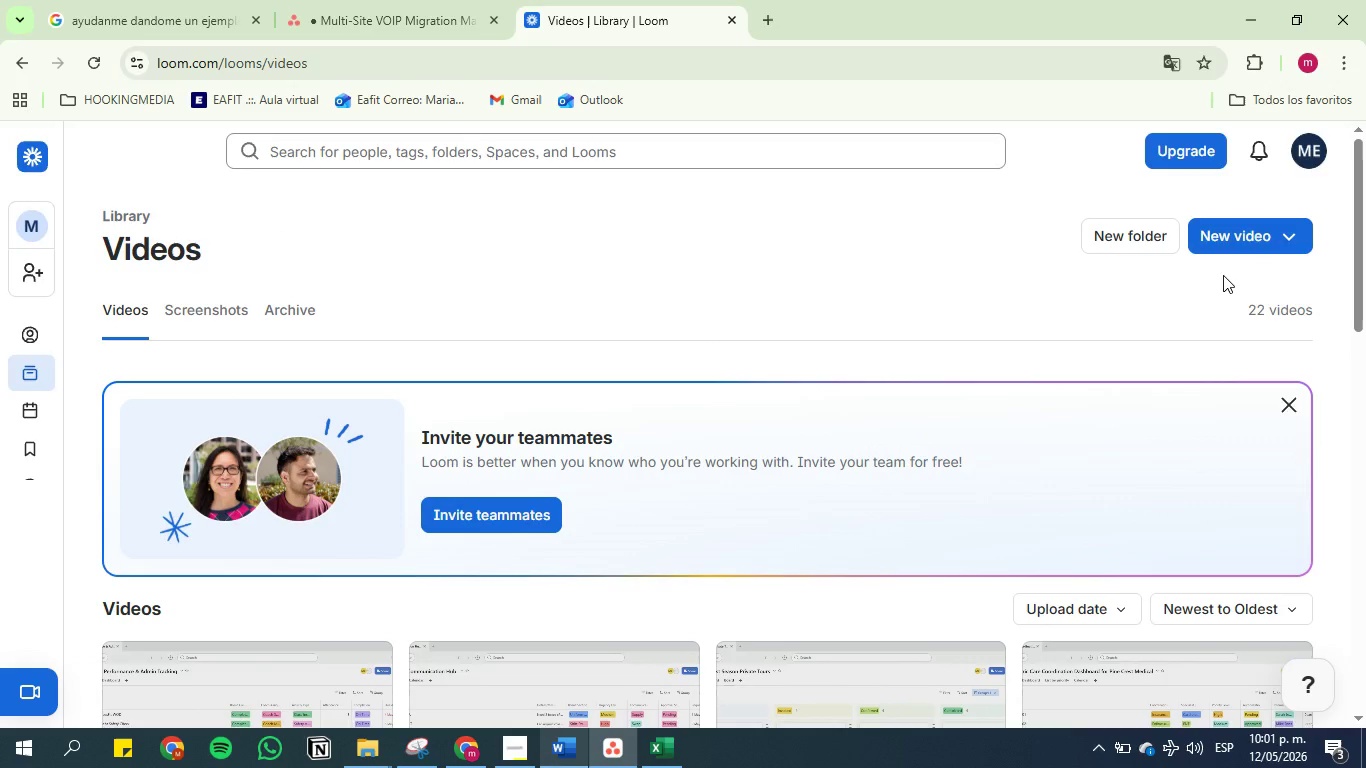 
left_click([1245, 351])
 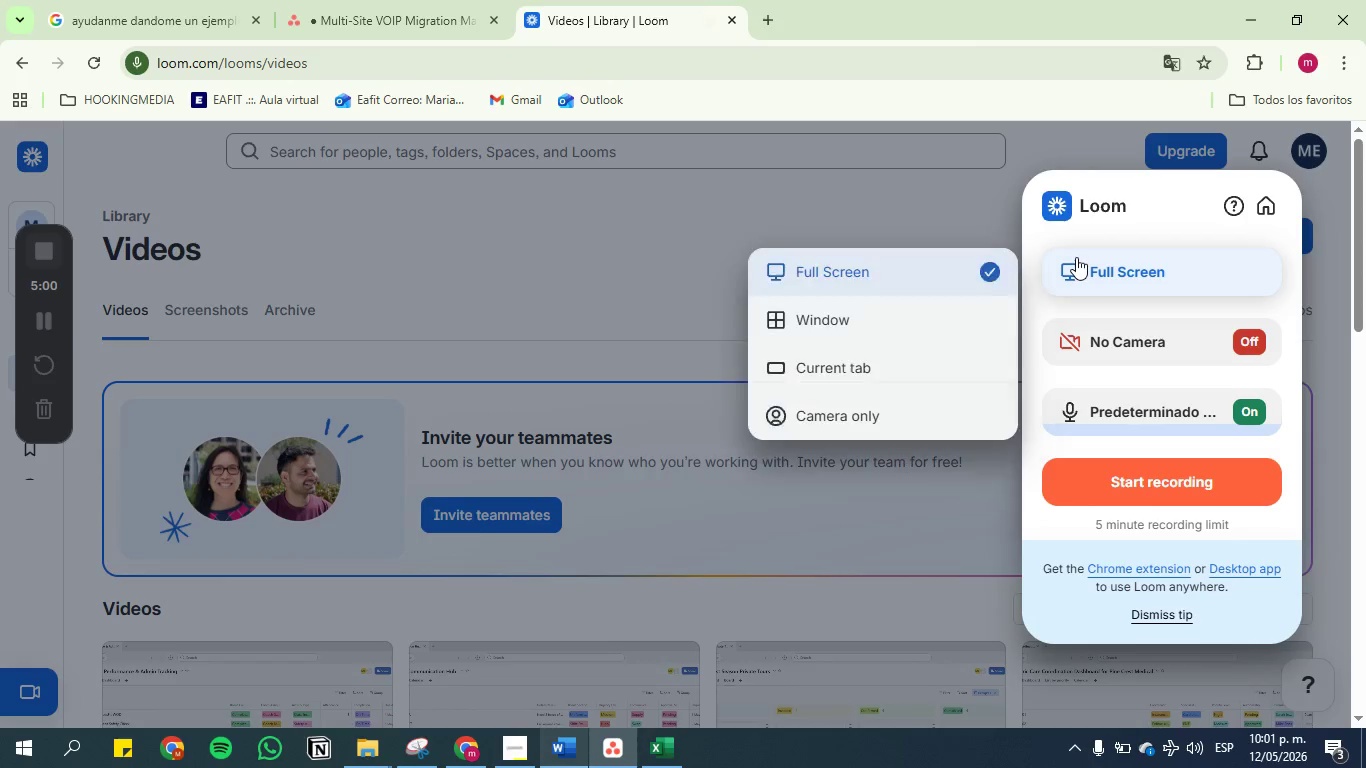 
left_click([859, 324])
 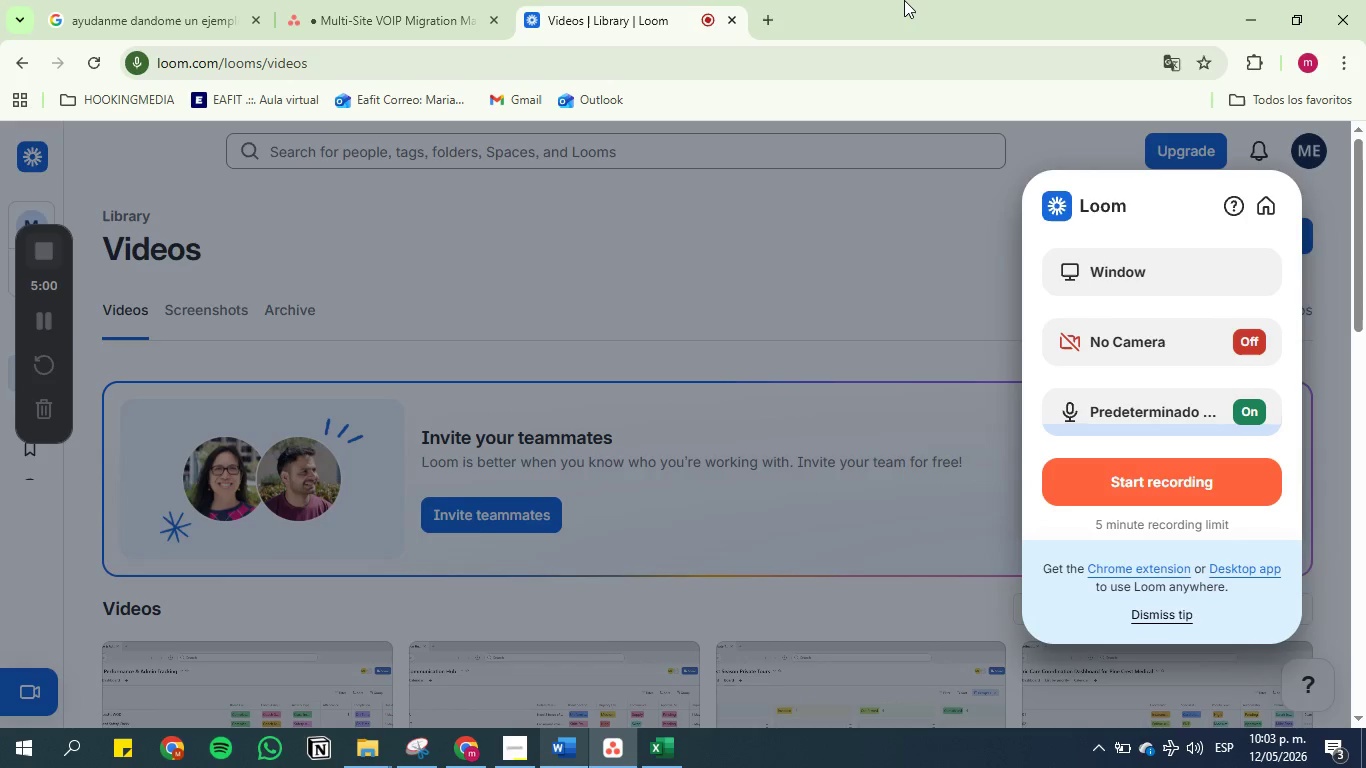 
wait(116.99)
 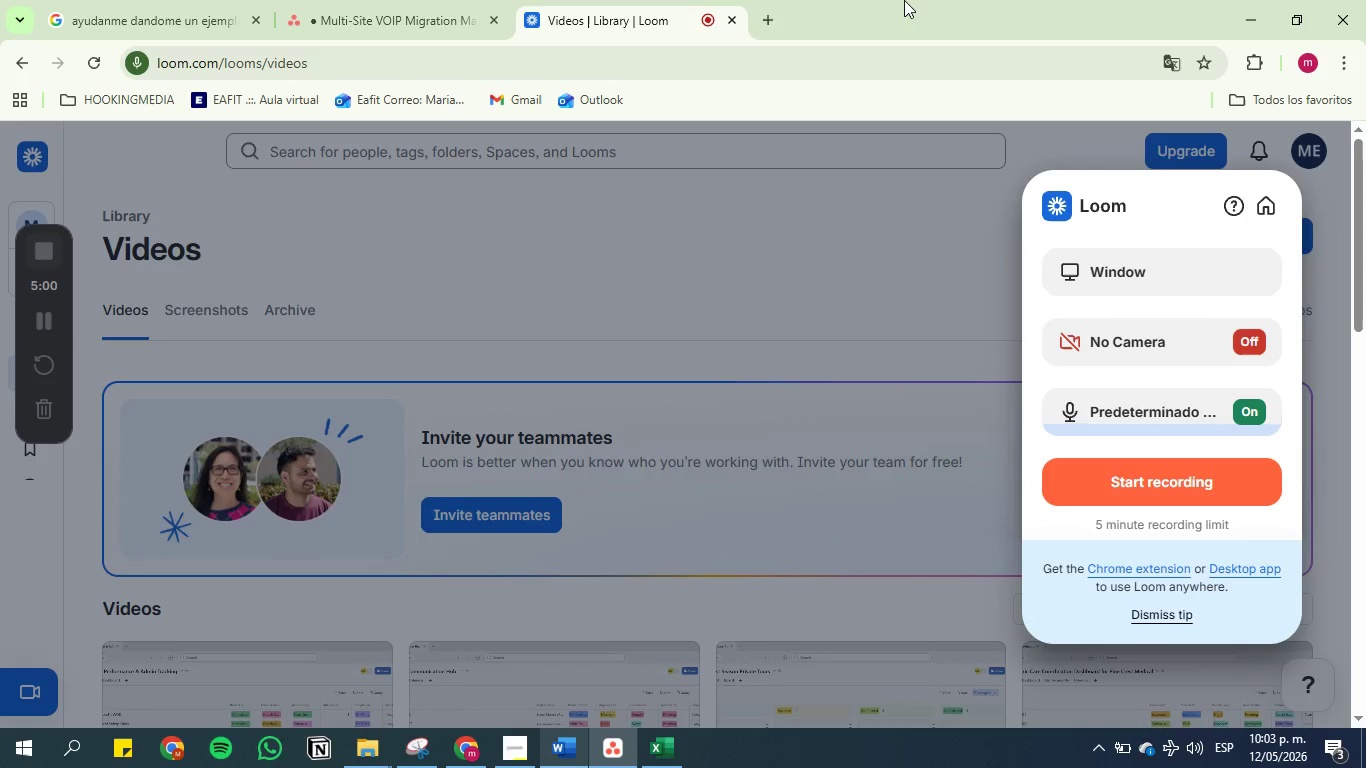 
left_click([560, 739])
 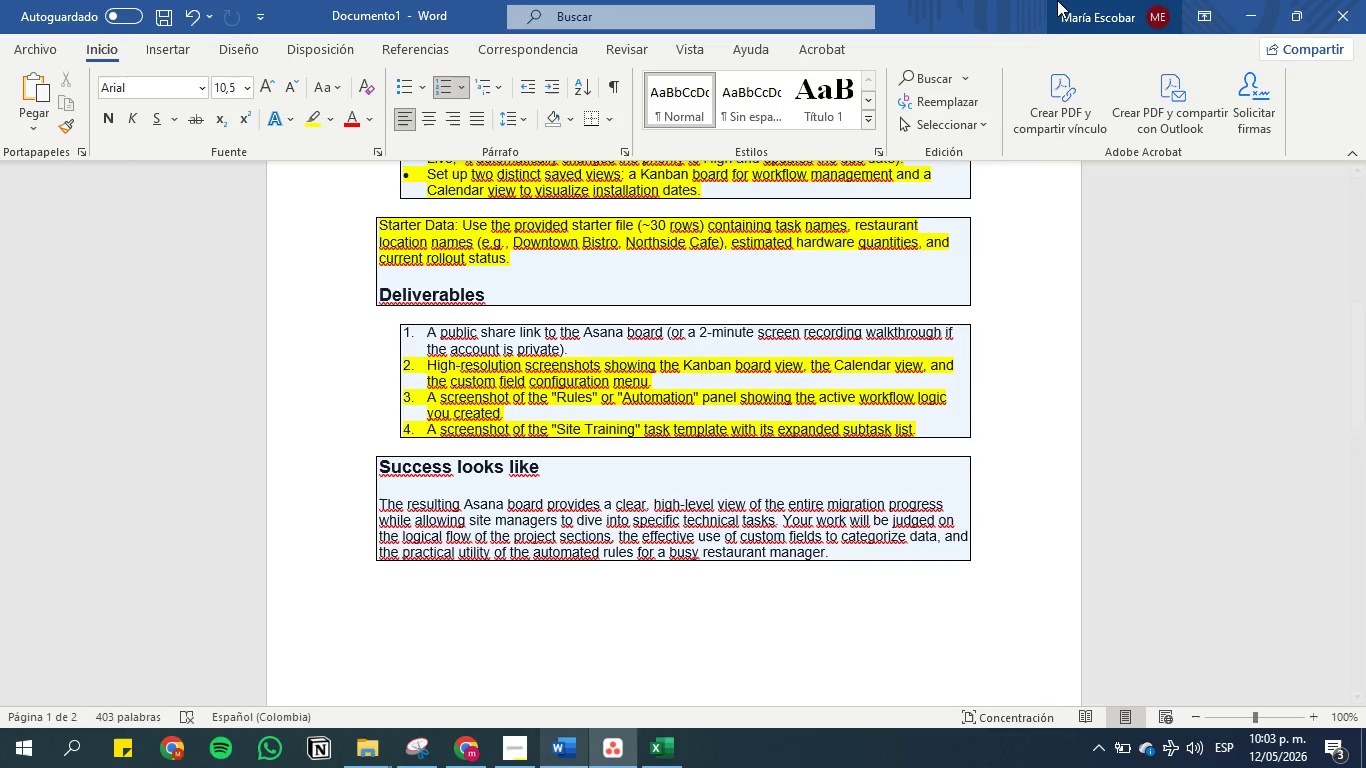 
left_click([1240, 5])
 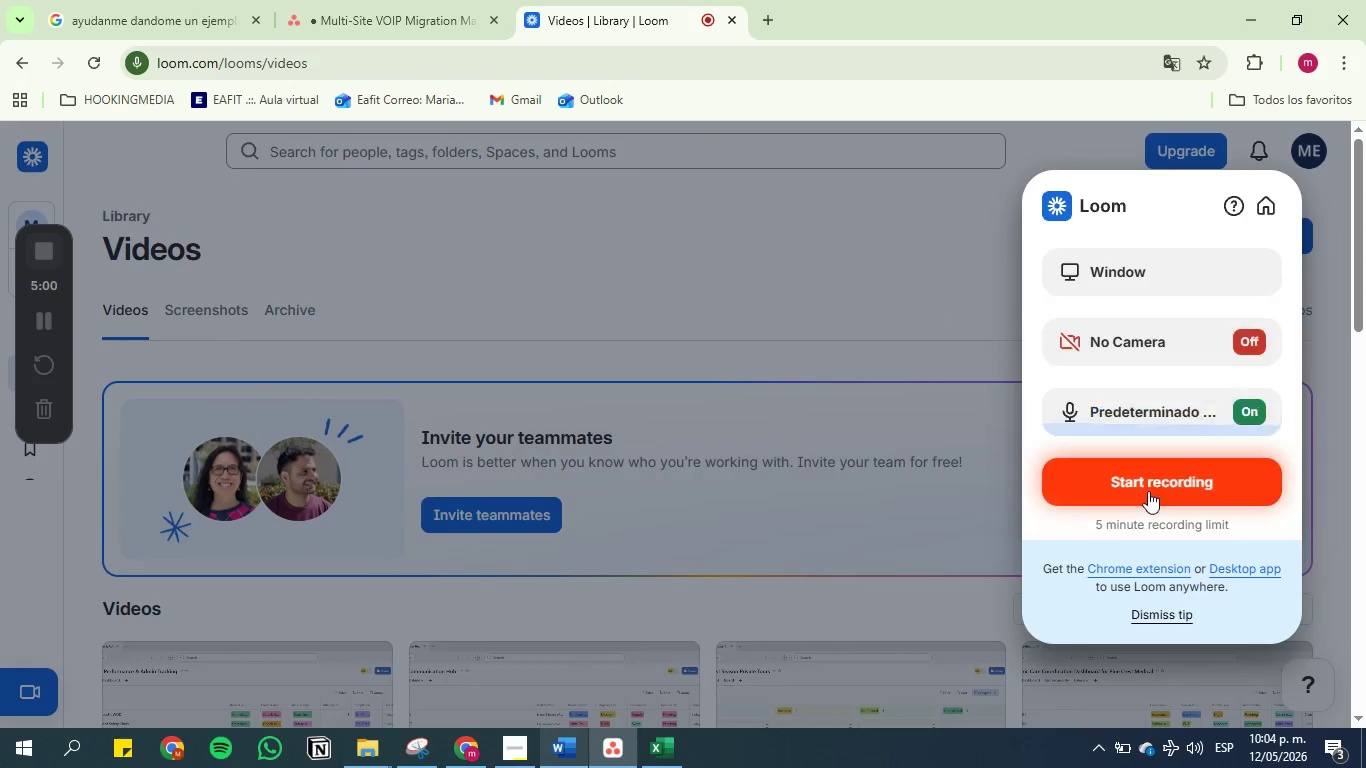 
left_click([1148, 485])
 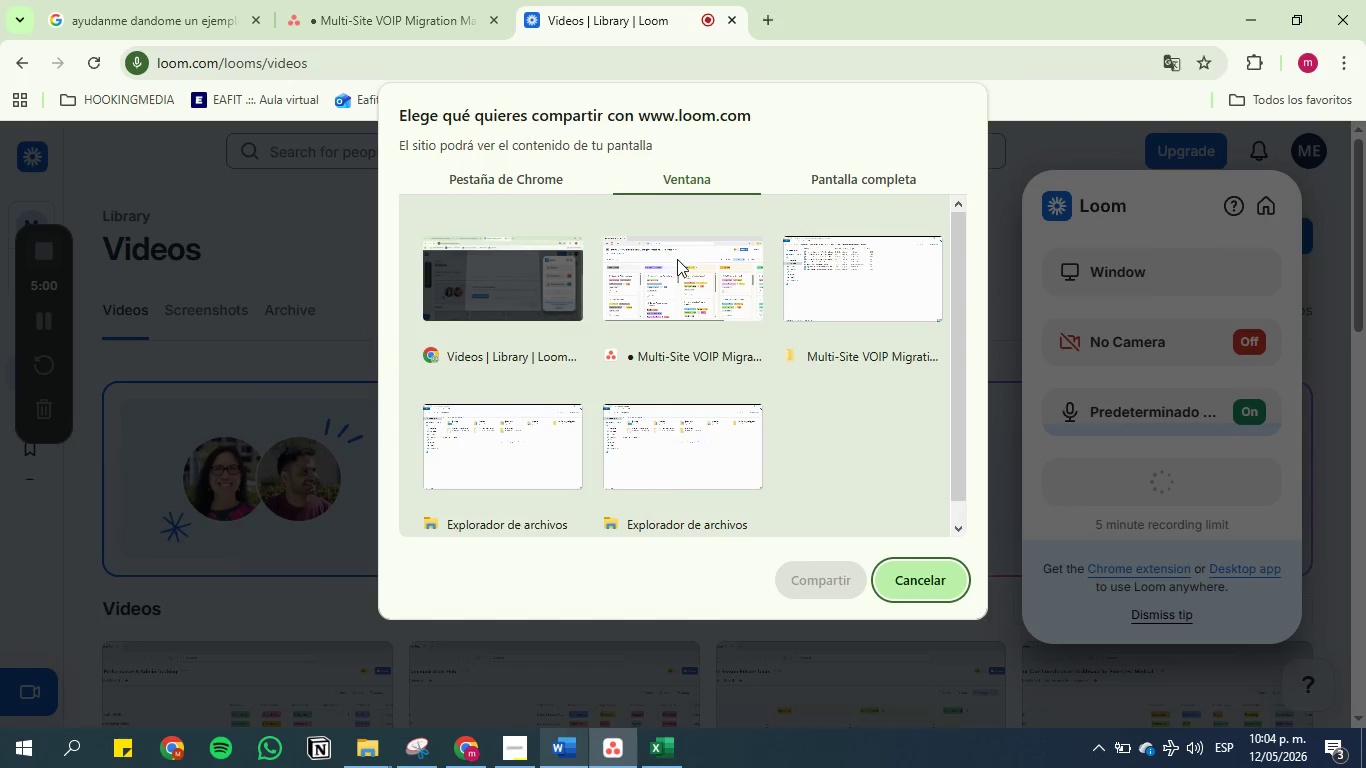 
left_click([677, 267])
 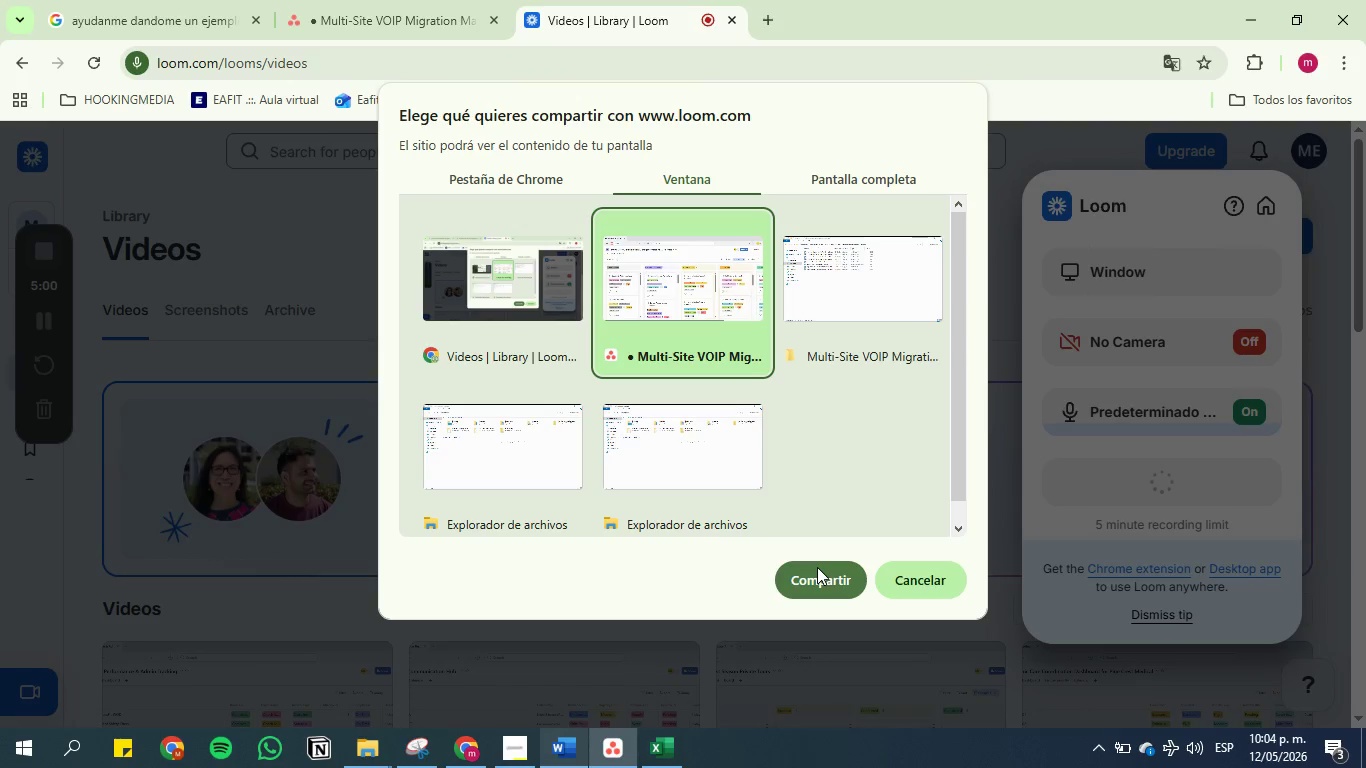 
wait(5.56)
 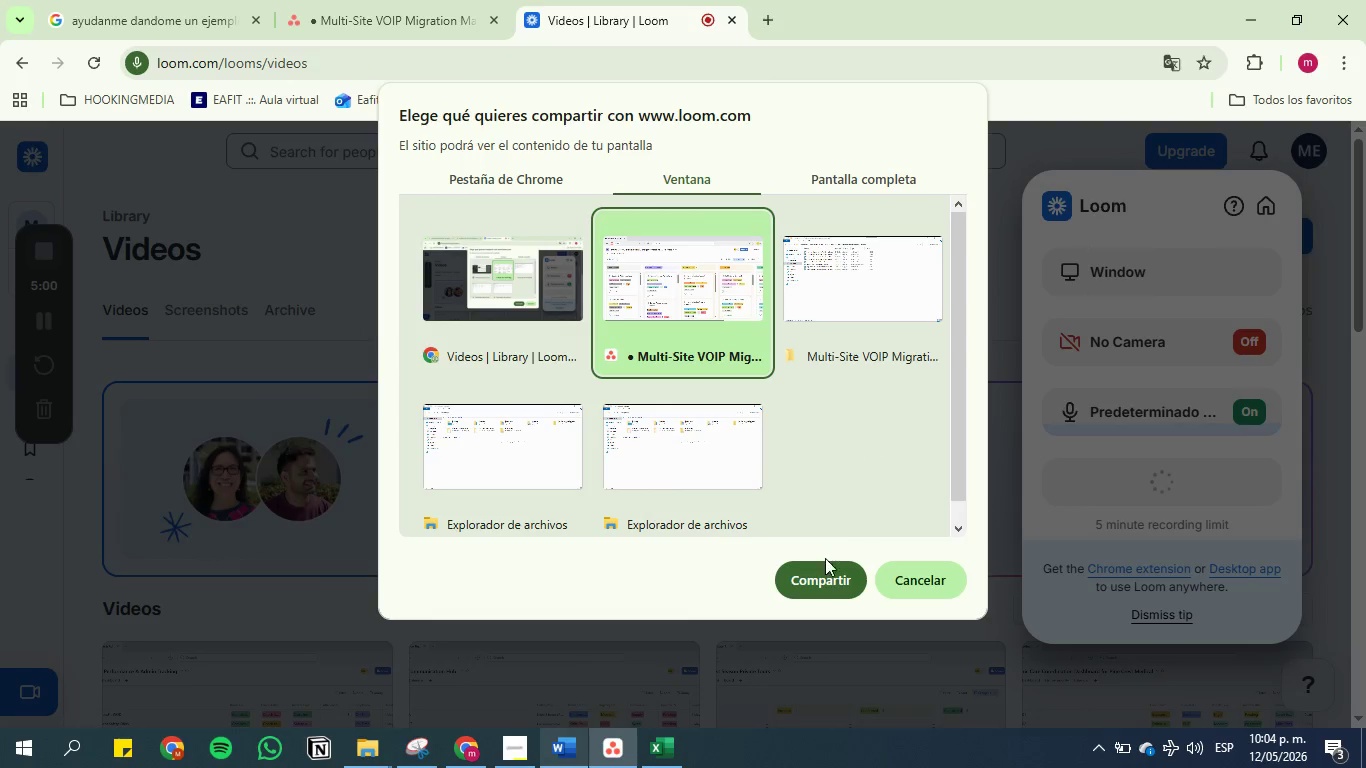 
left_click([818, 585])
 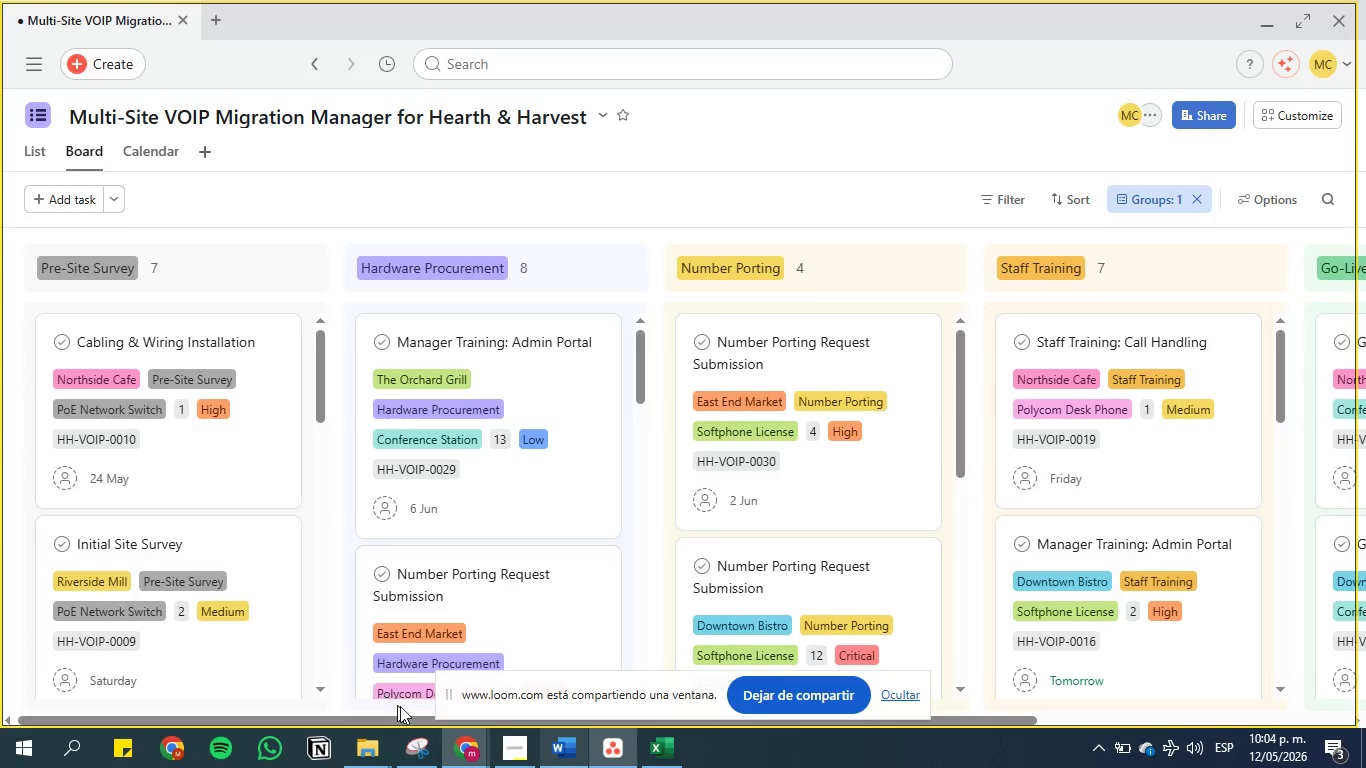 
wait(5.86)
 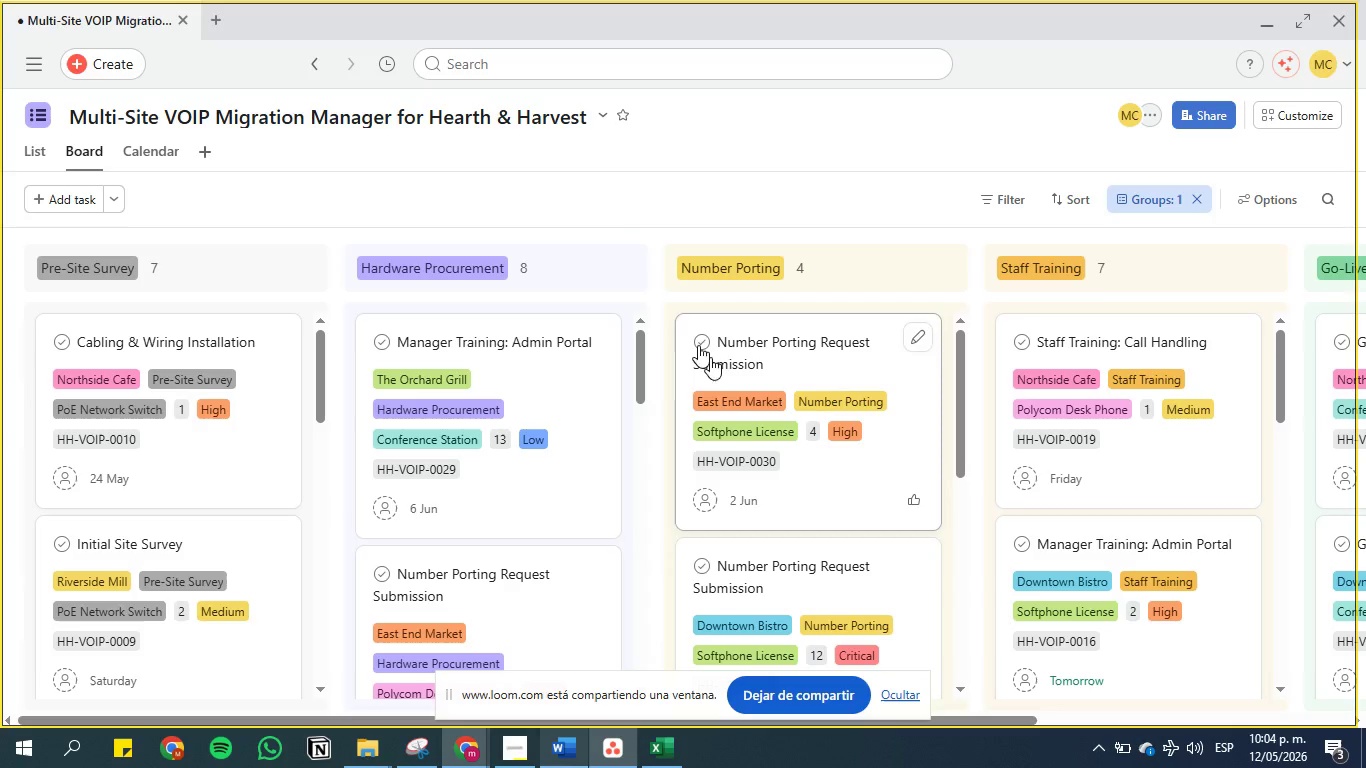 
left_click([455, 745])
 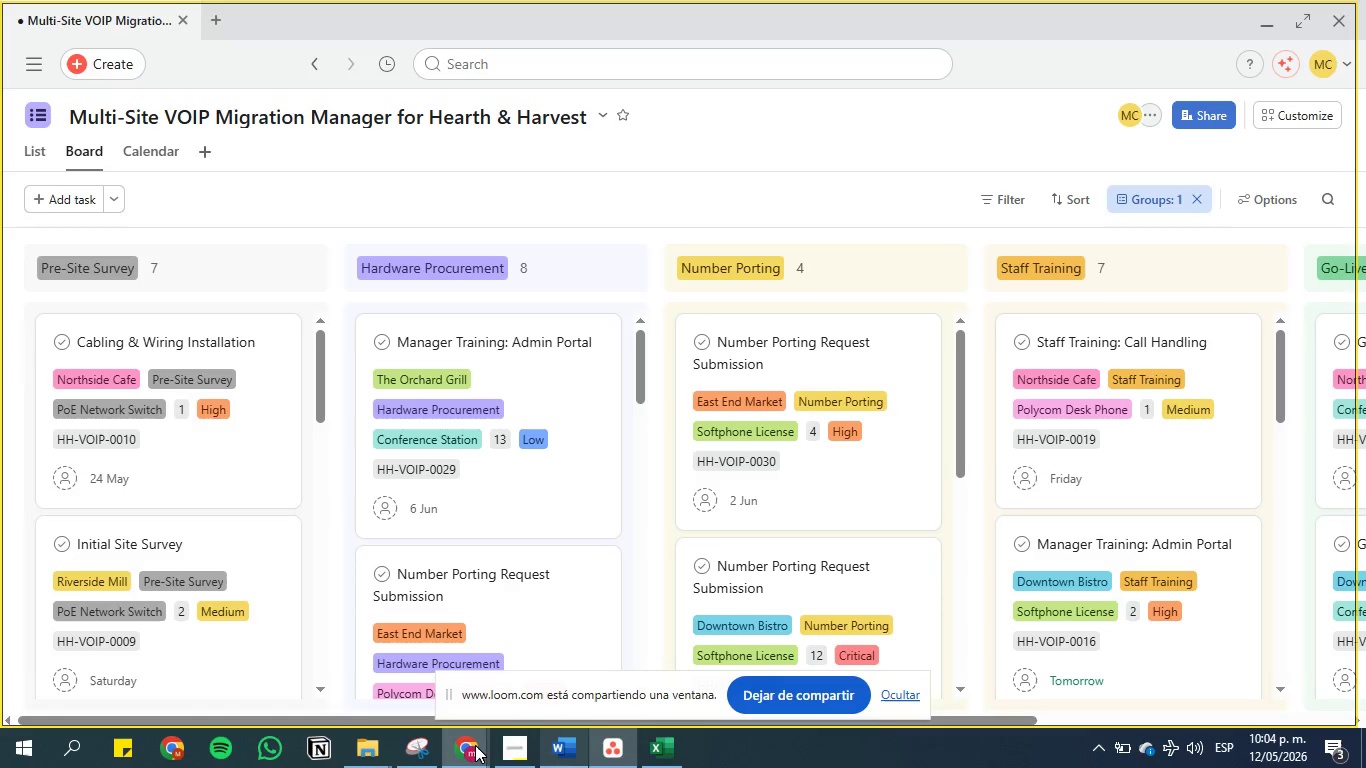 
triple_click([475, 745])
 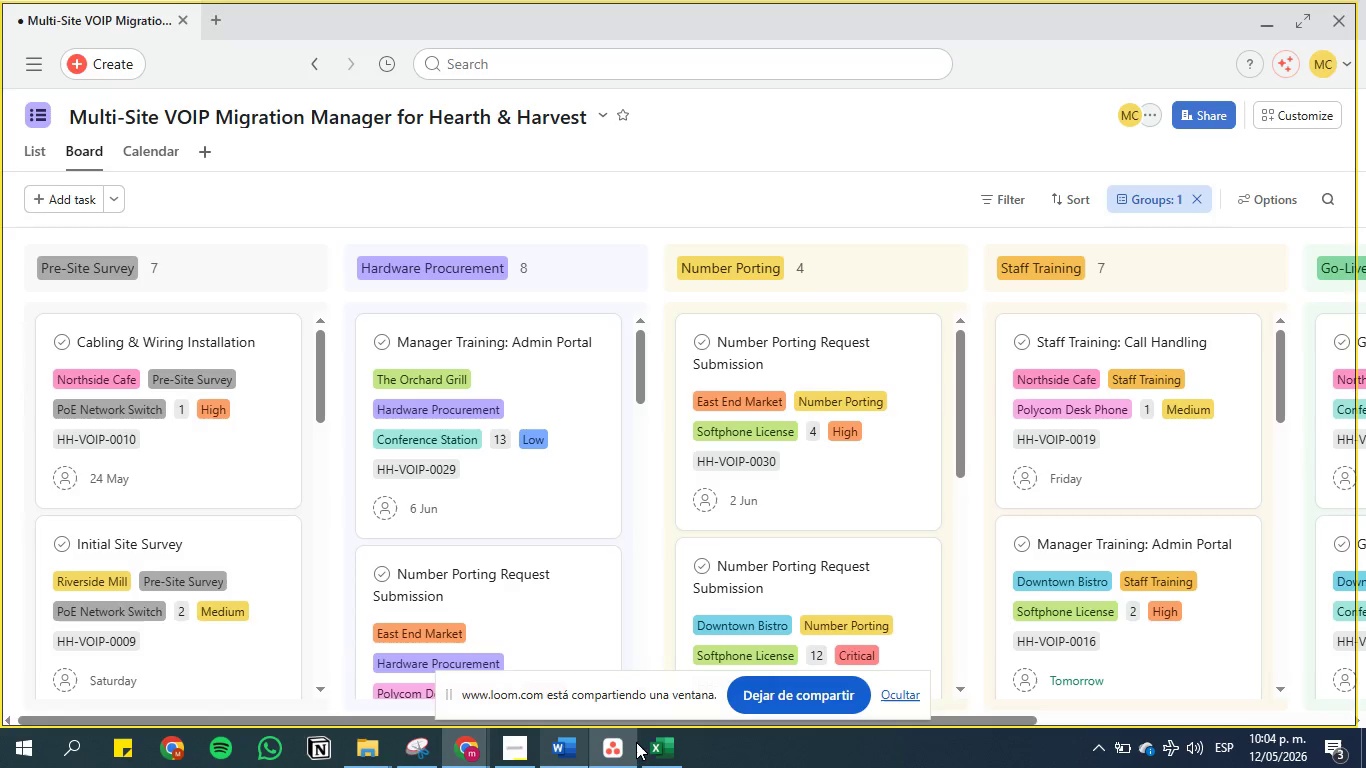 
double_click([613, 746])
 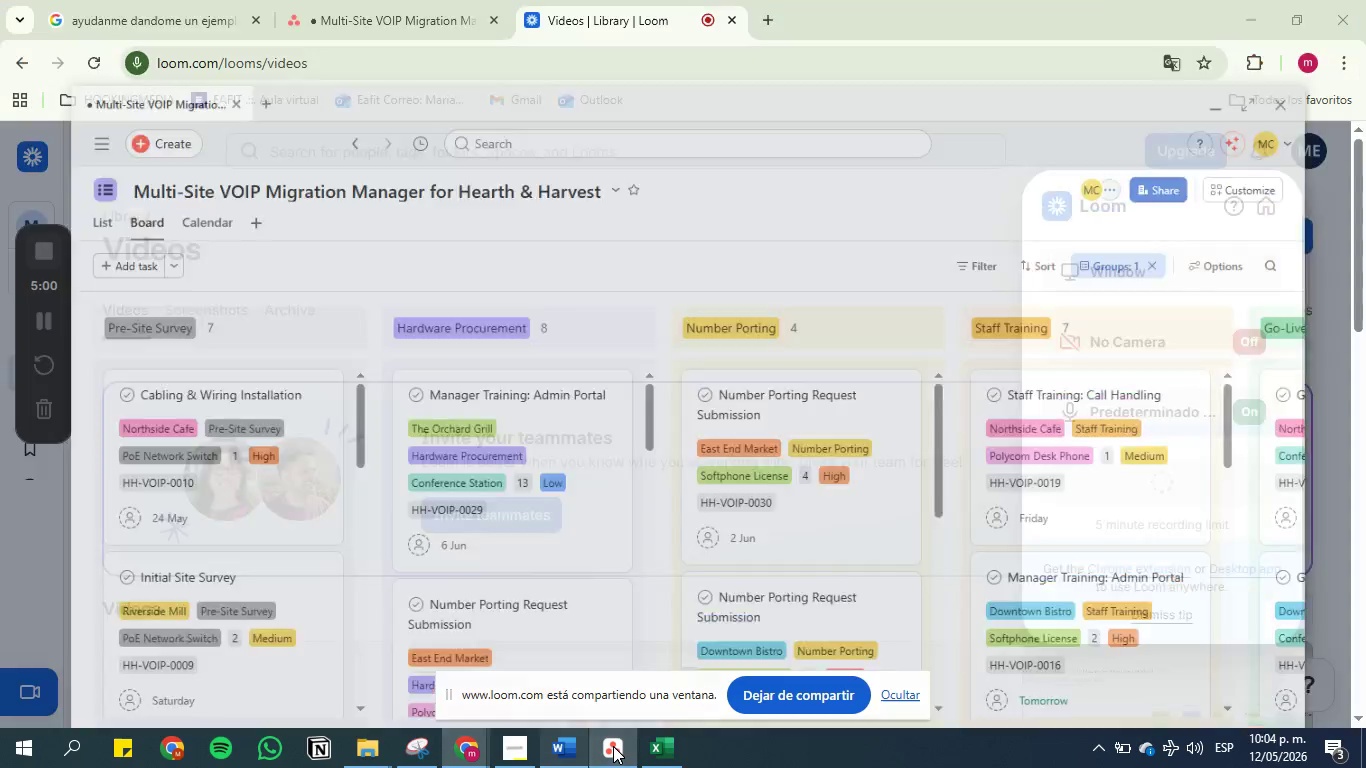 
triple_click([613, 746])
 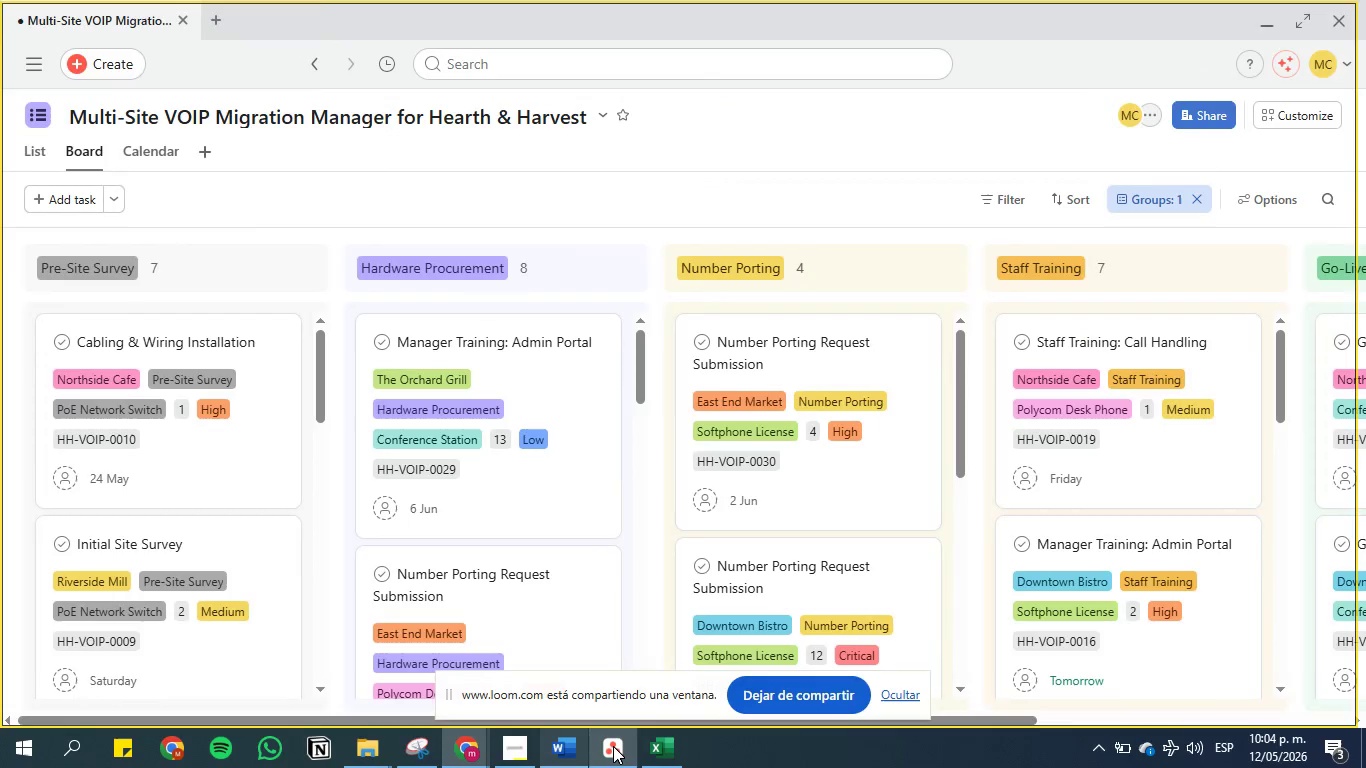 
left_click([613, 746])
 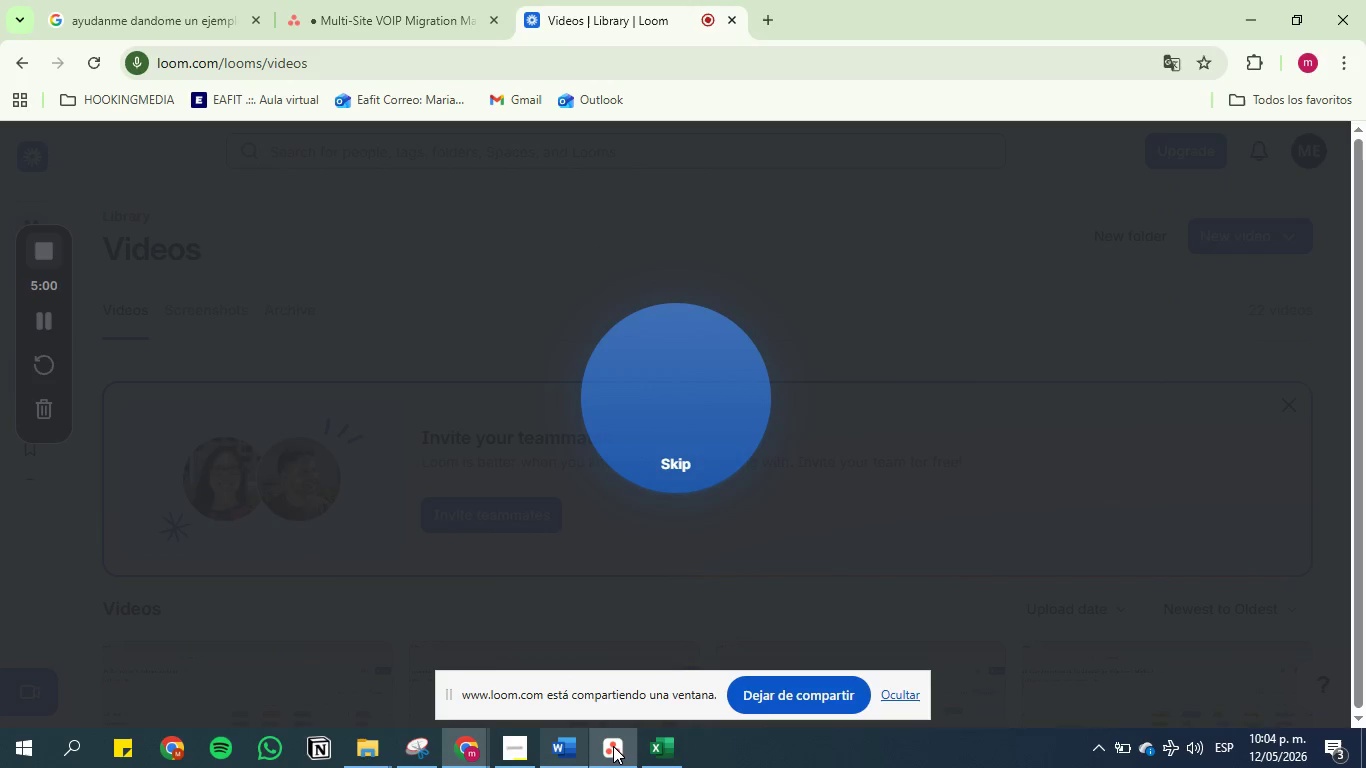 
left_click([613, 746])
 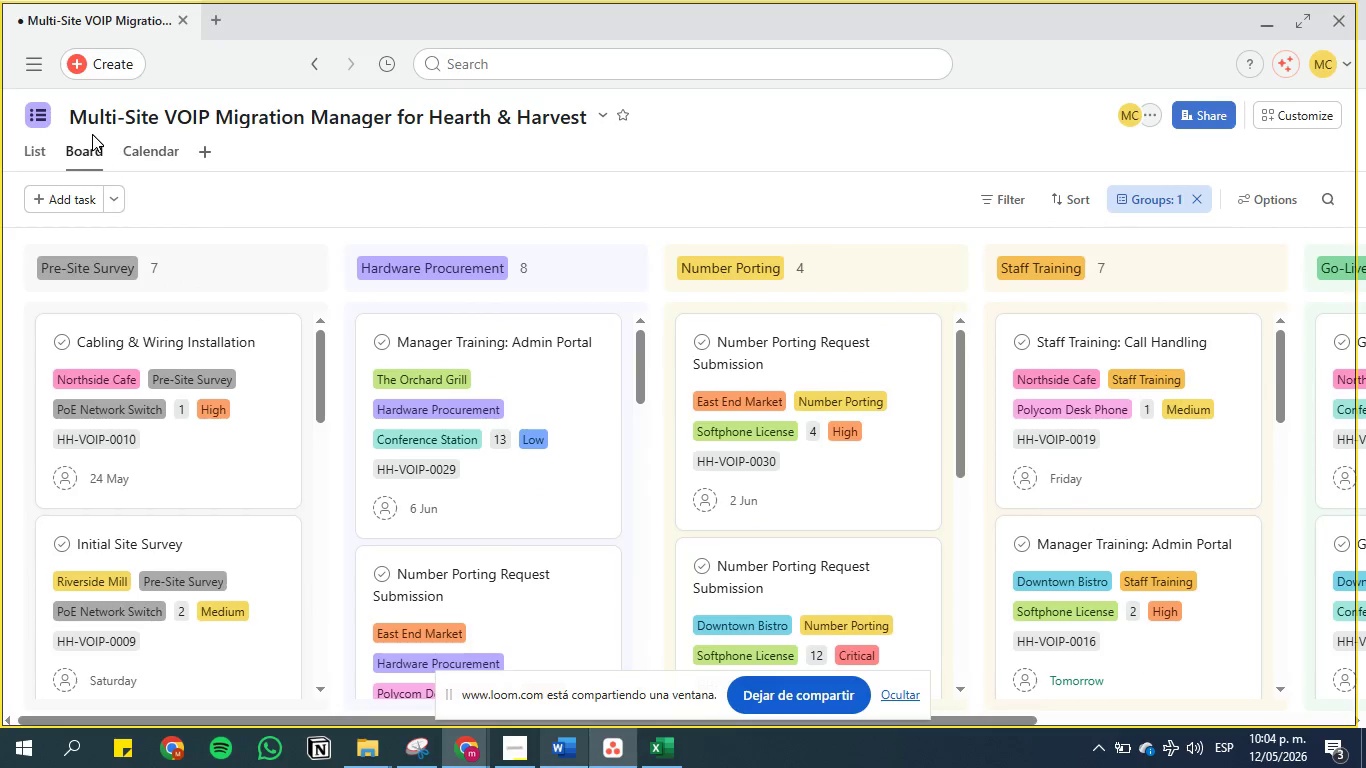 
scroll: coordinate [171, 168], scroll_direction: up, amount: 5.0
 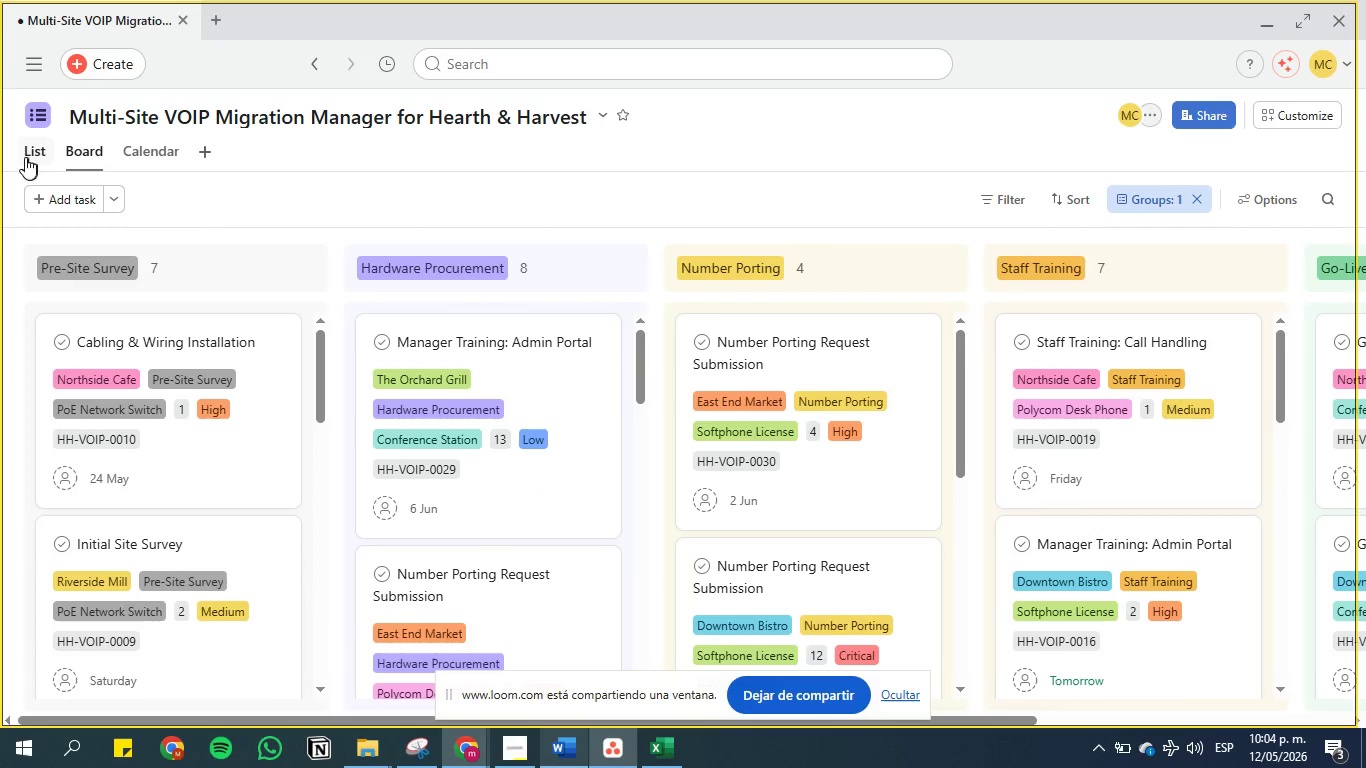 
left_click([20, 157])
 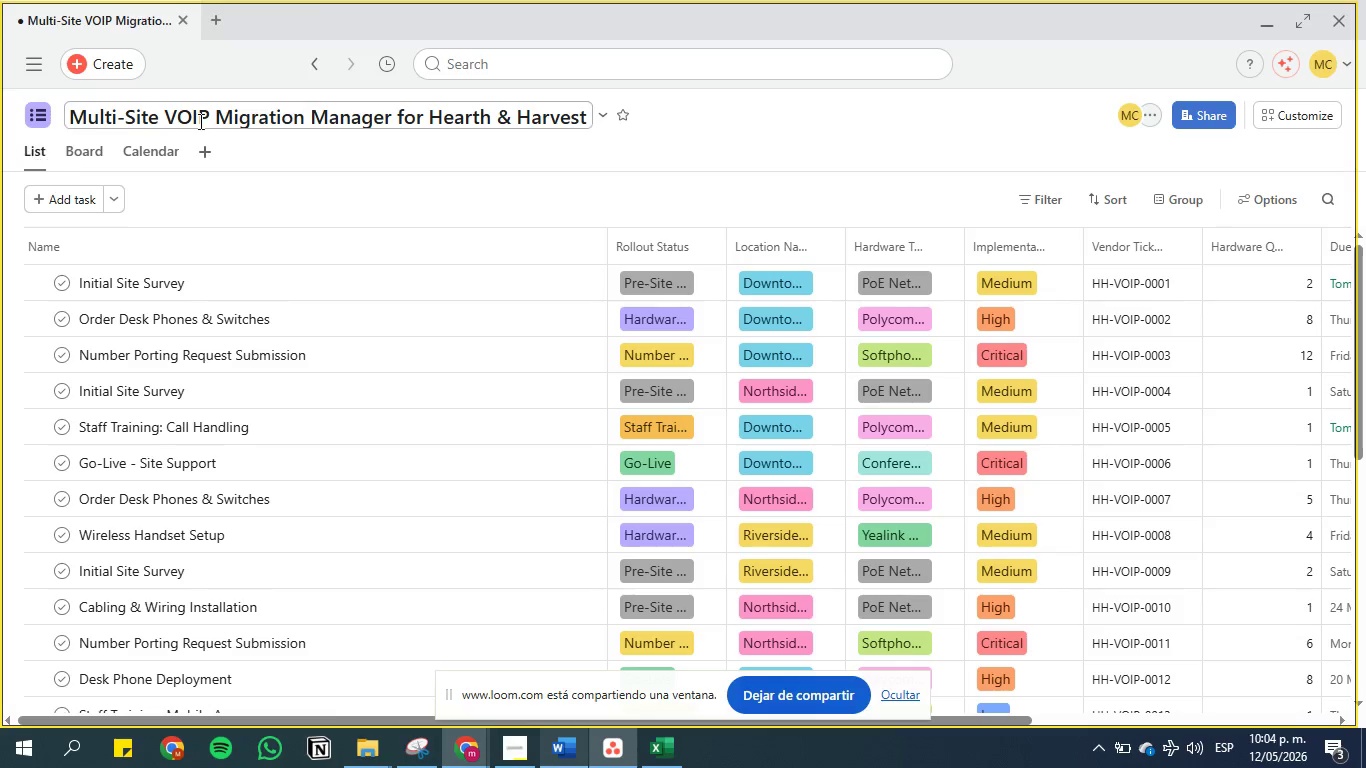 
wait(8.62)
 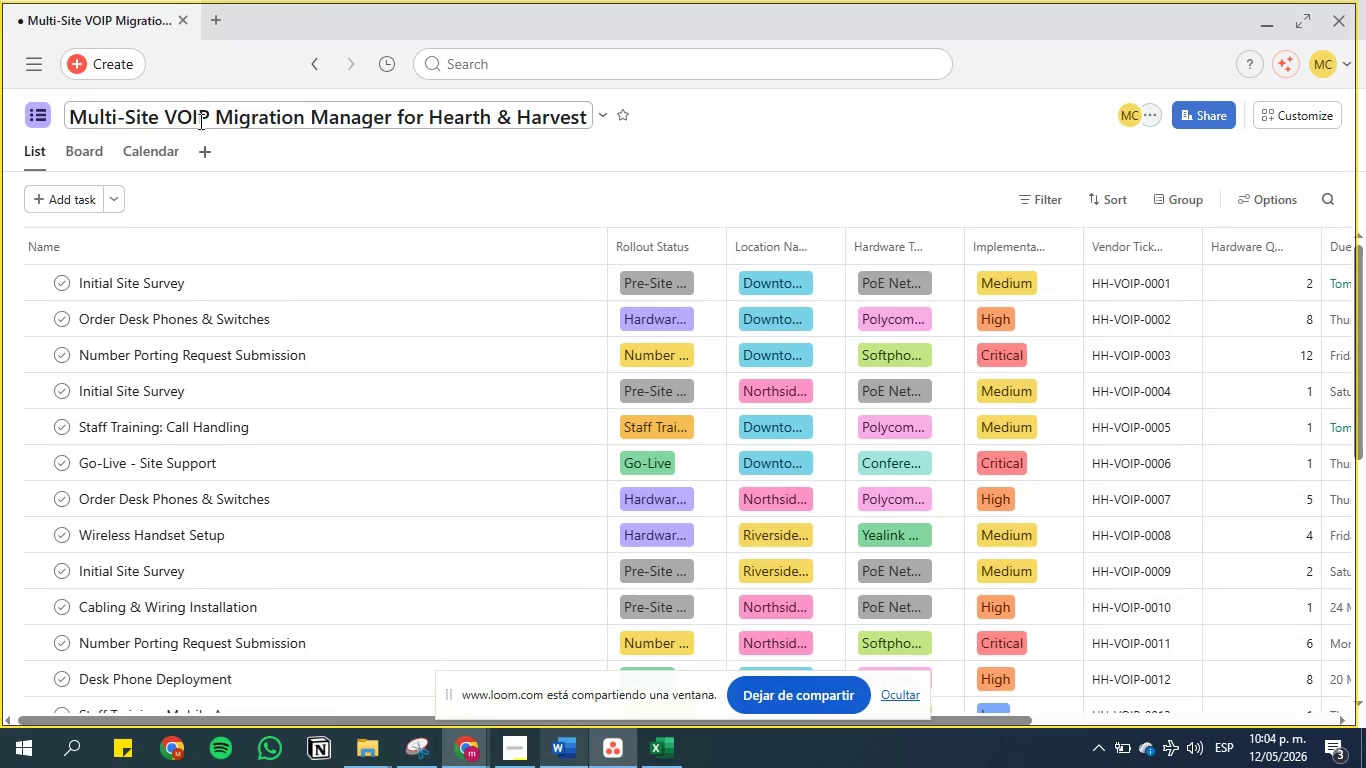 
scroll: coordinate [343, 372], scroll_direction: down, amount: 24.0
 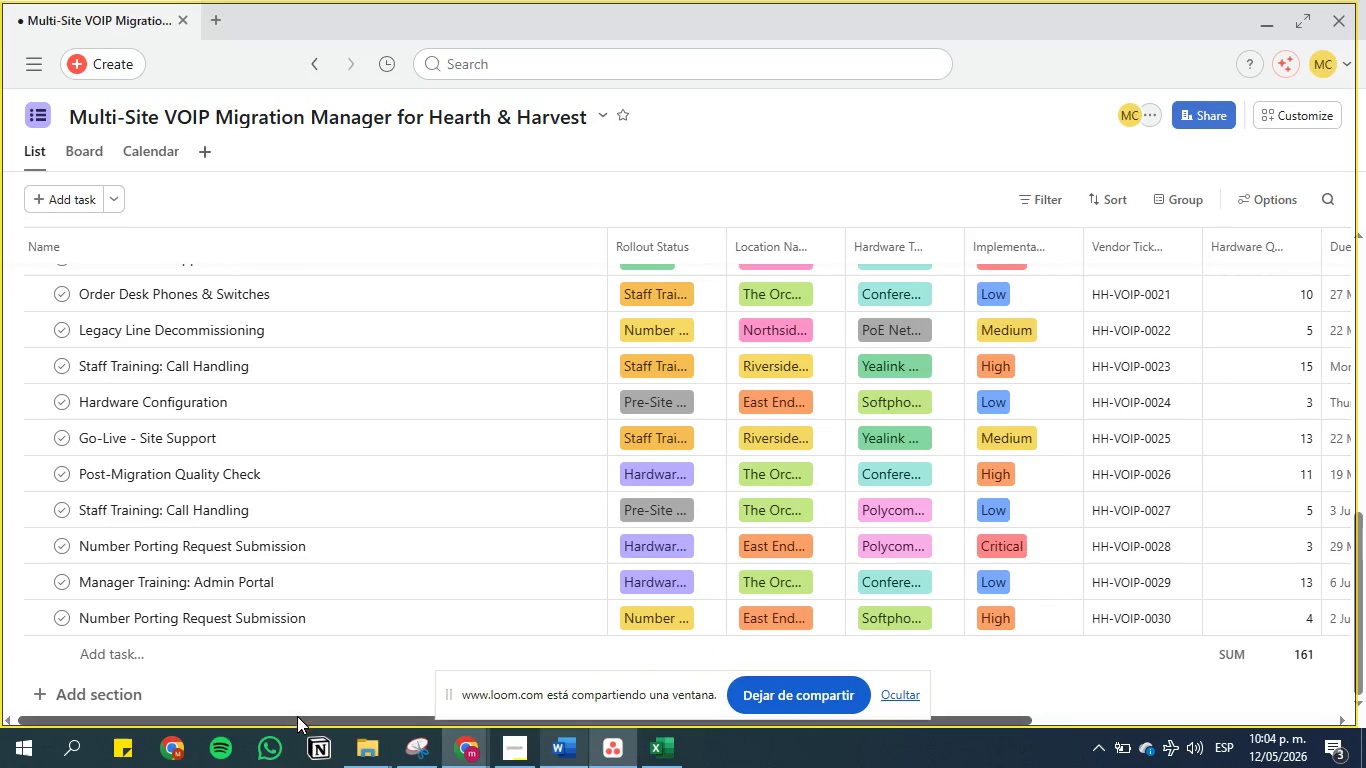 
left_click_drag(start_coordinate=[297, 716], to_coordinate=[136, 674])
 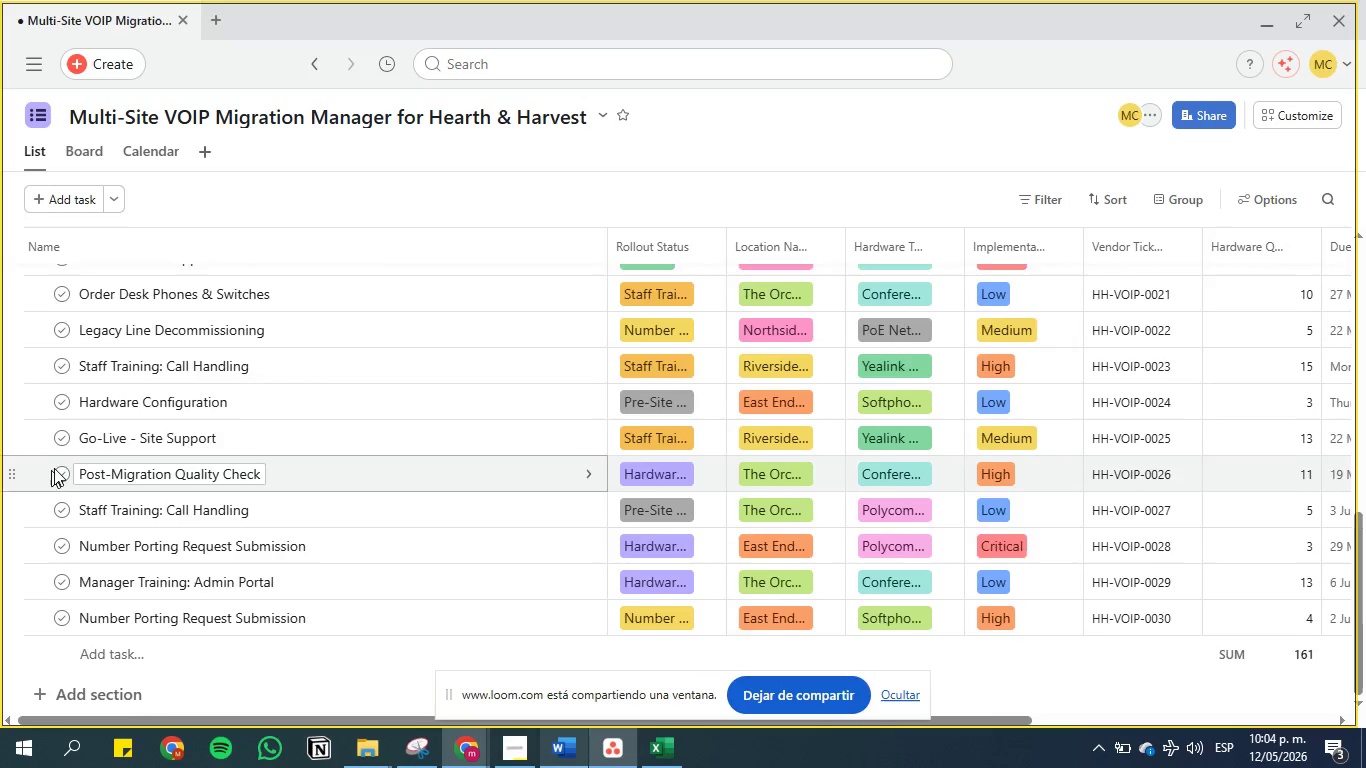 
scroll: coordinate [84, 456], scroll_direction: up, amount: 13.0
 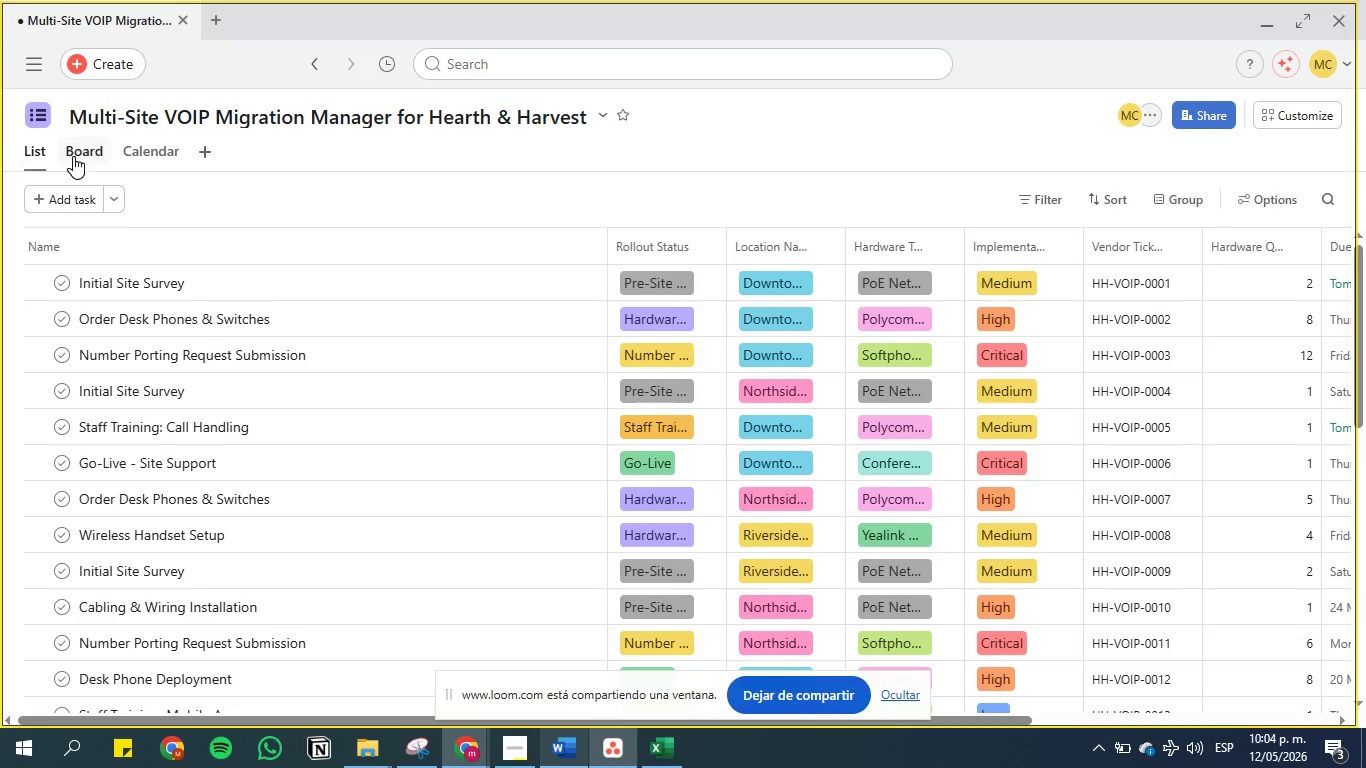 
left_click([88, 155])
 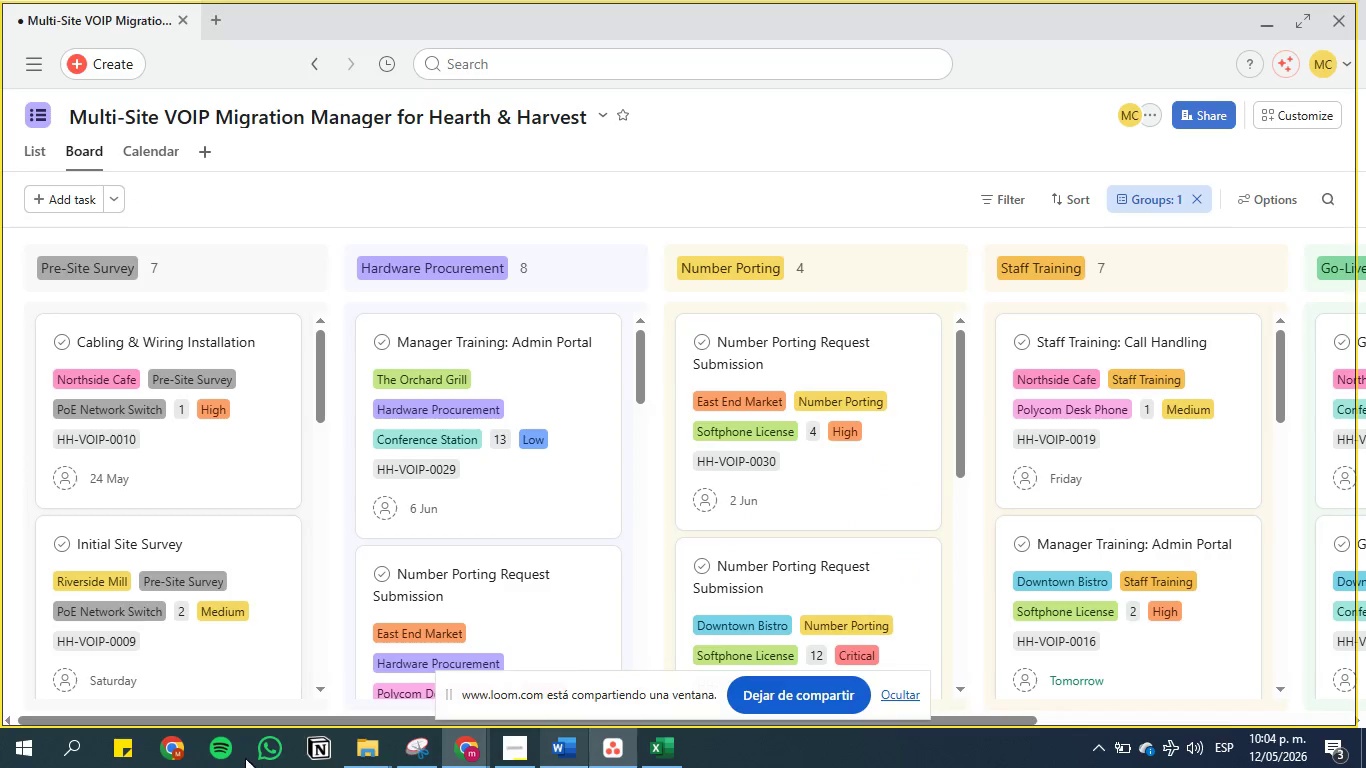 
left_click_drag(start_coordinate=[221, 715], to_coordinate=[132, 699])
 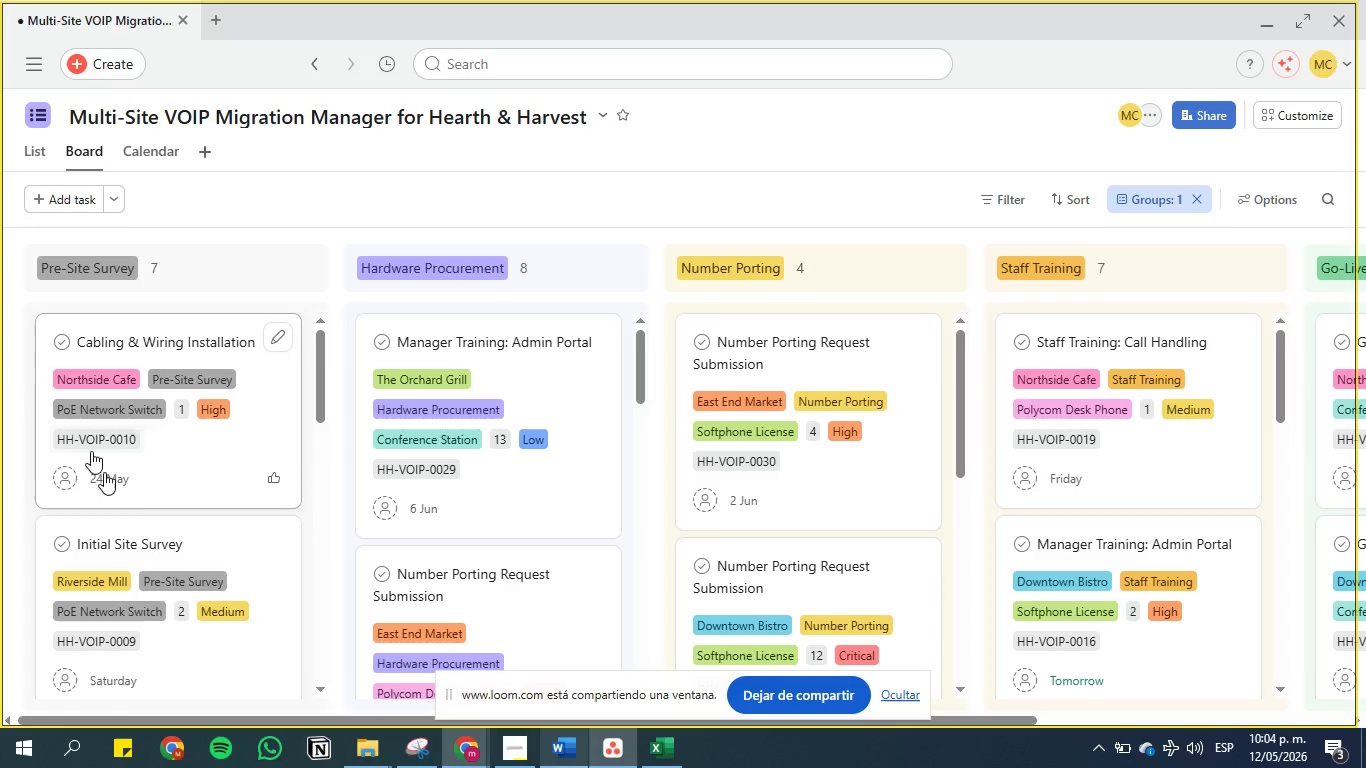 
left_click_drag(start_coordinate=[214, 720], to_coordinate=[0, 672])
 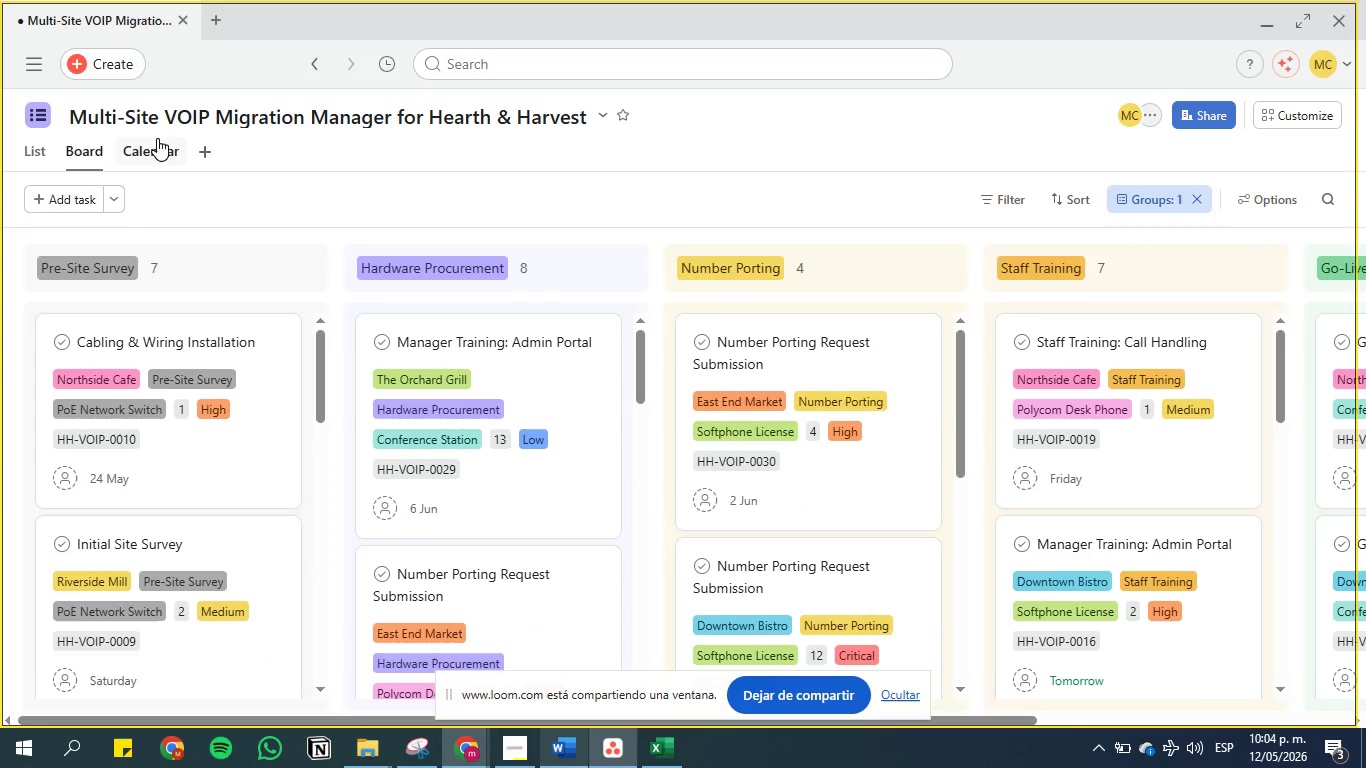 
double_click([156, 141])
 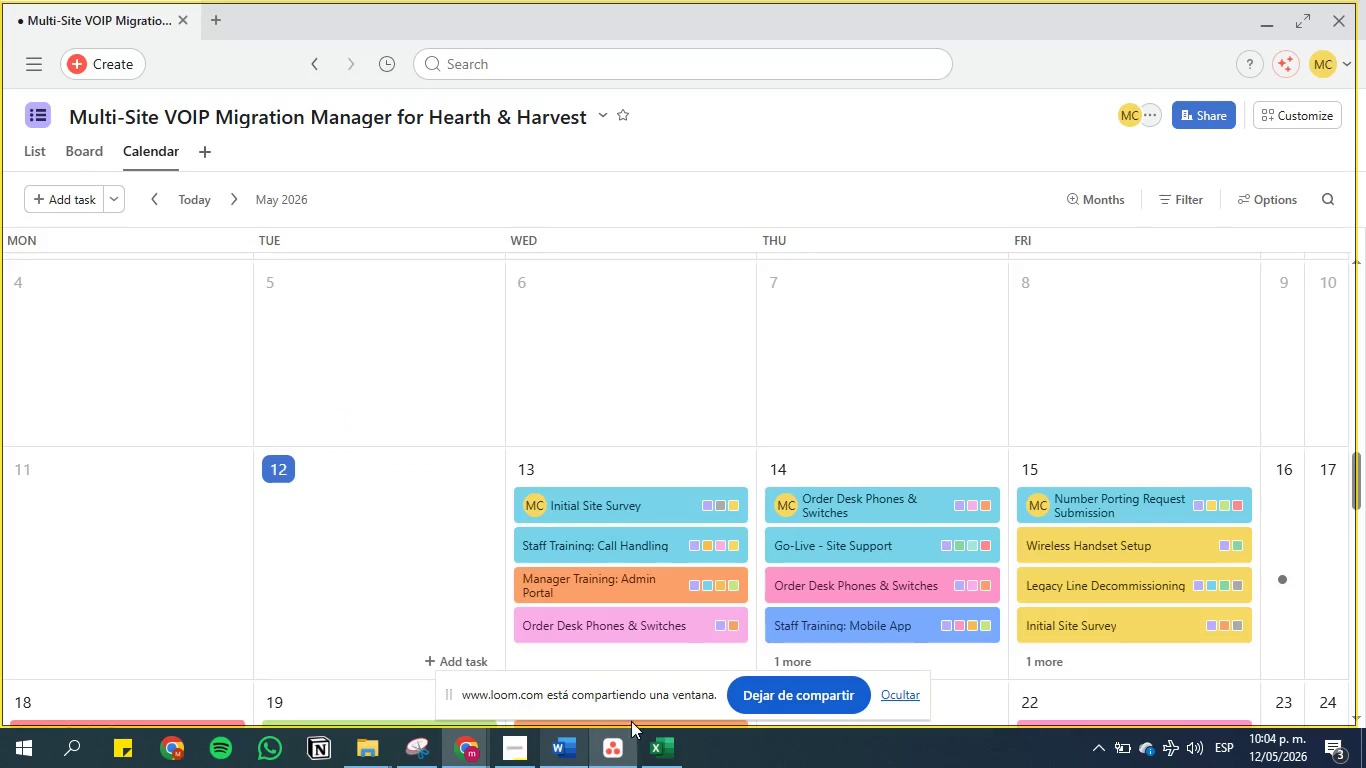 
scroll: coordinate [476, 423], scroll_direction: down, amount: 2.0
 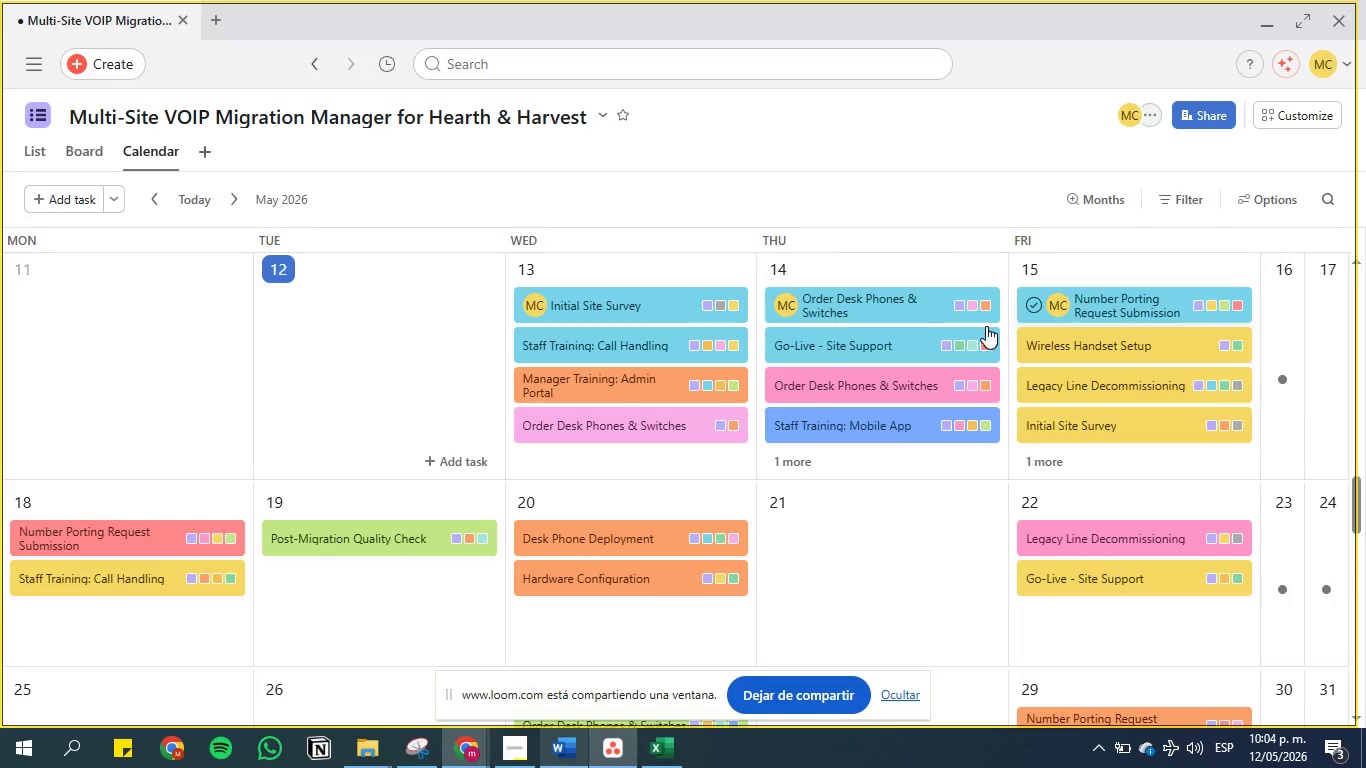 
wait(5.68)
 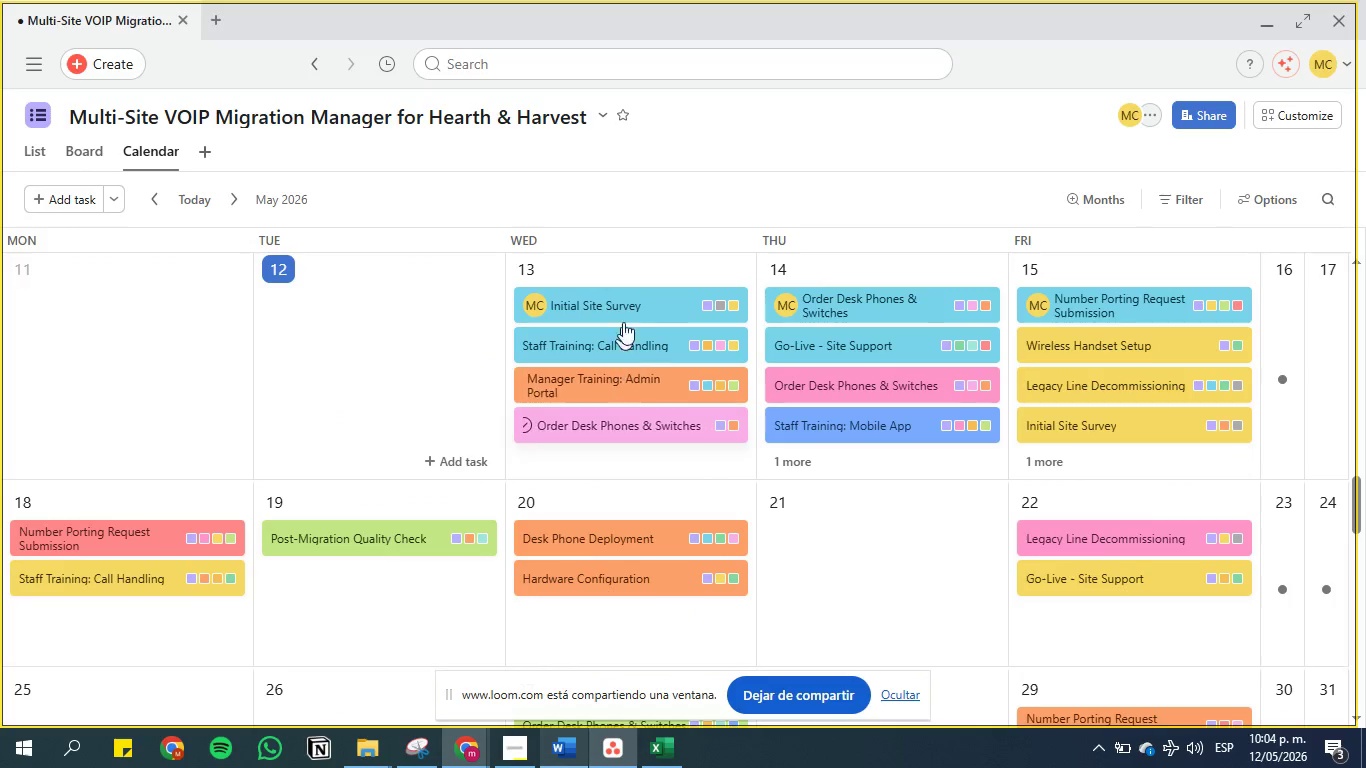 
left_click([38, 147])
 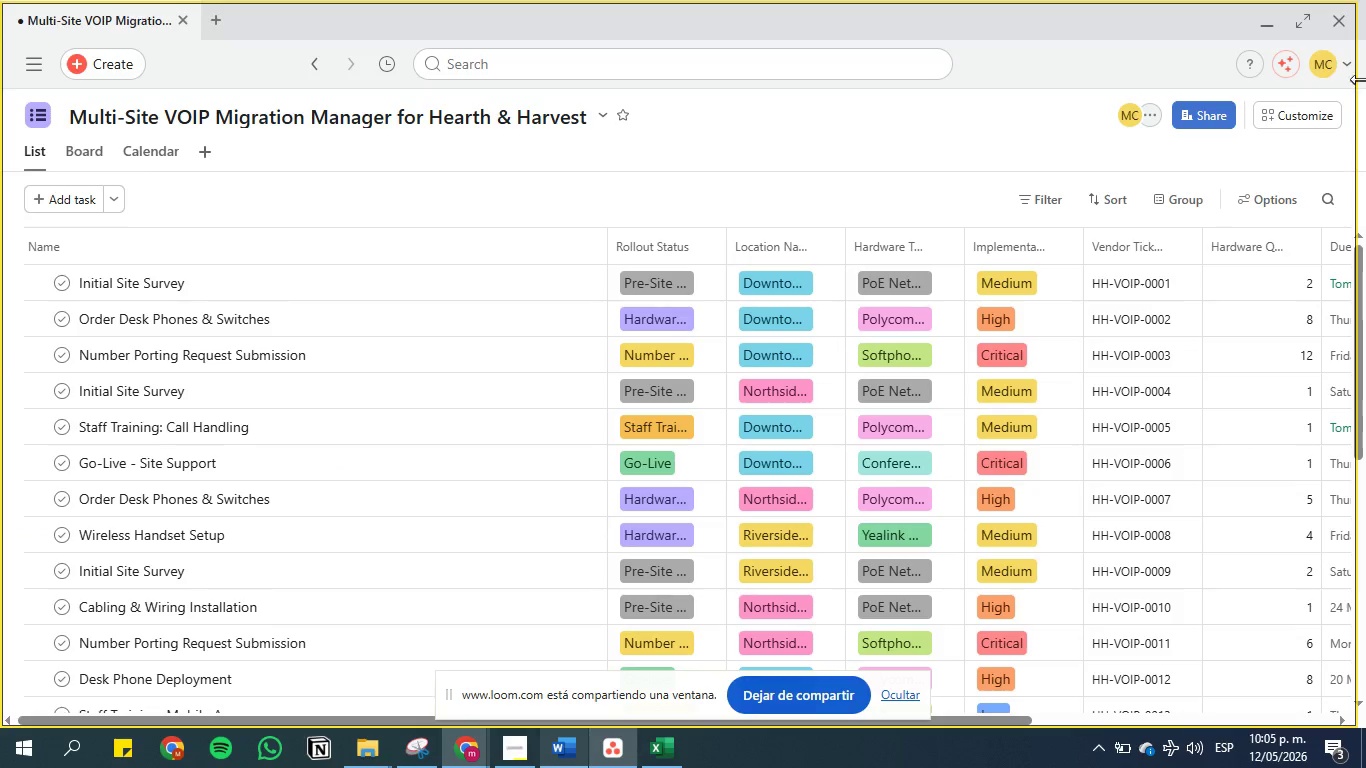 
left_click([1316, 110])
 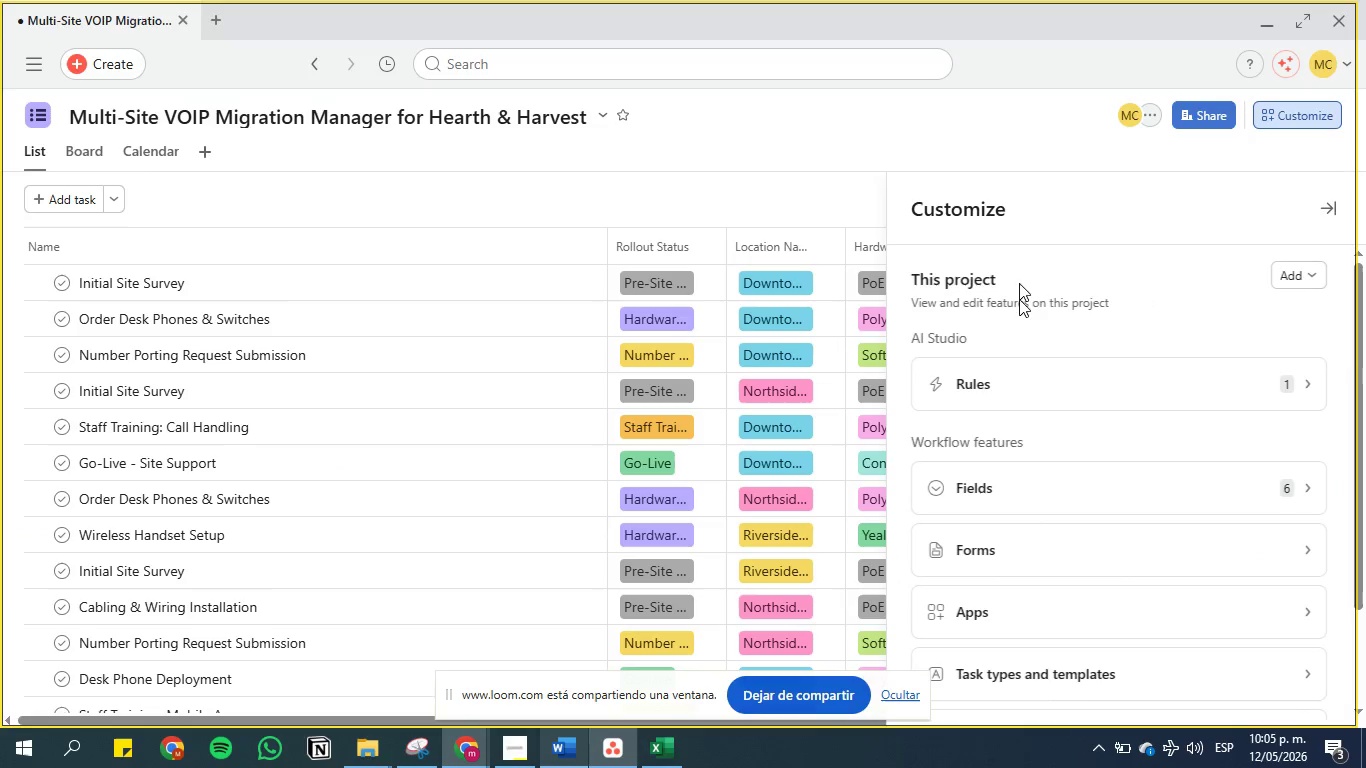 
left_click([1015, 388])
 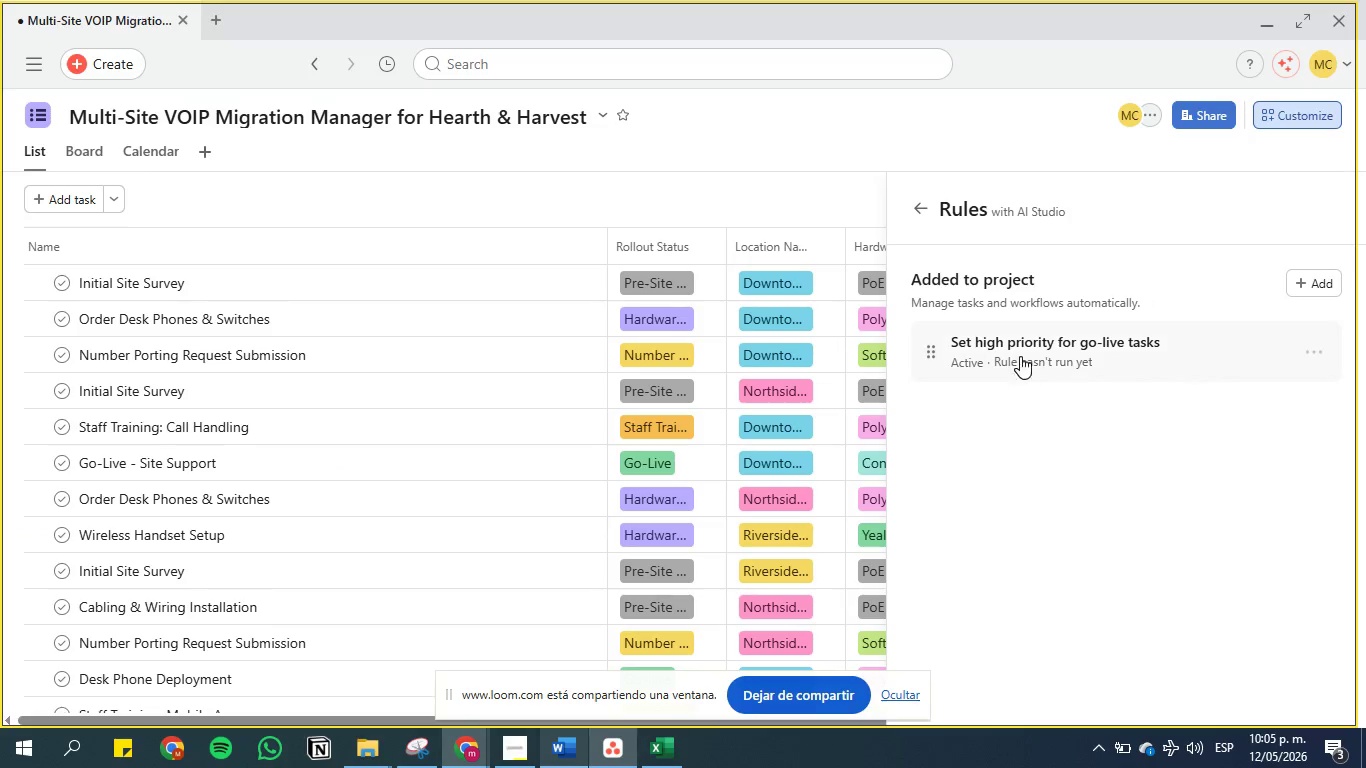 
left_click([1019, 343])
 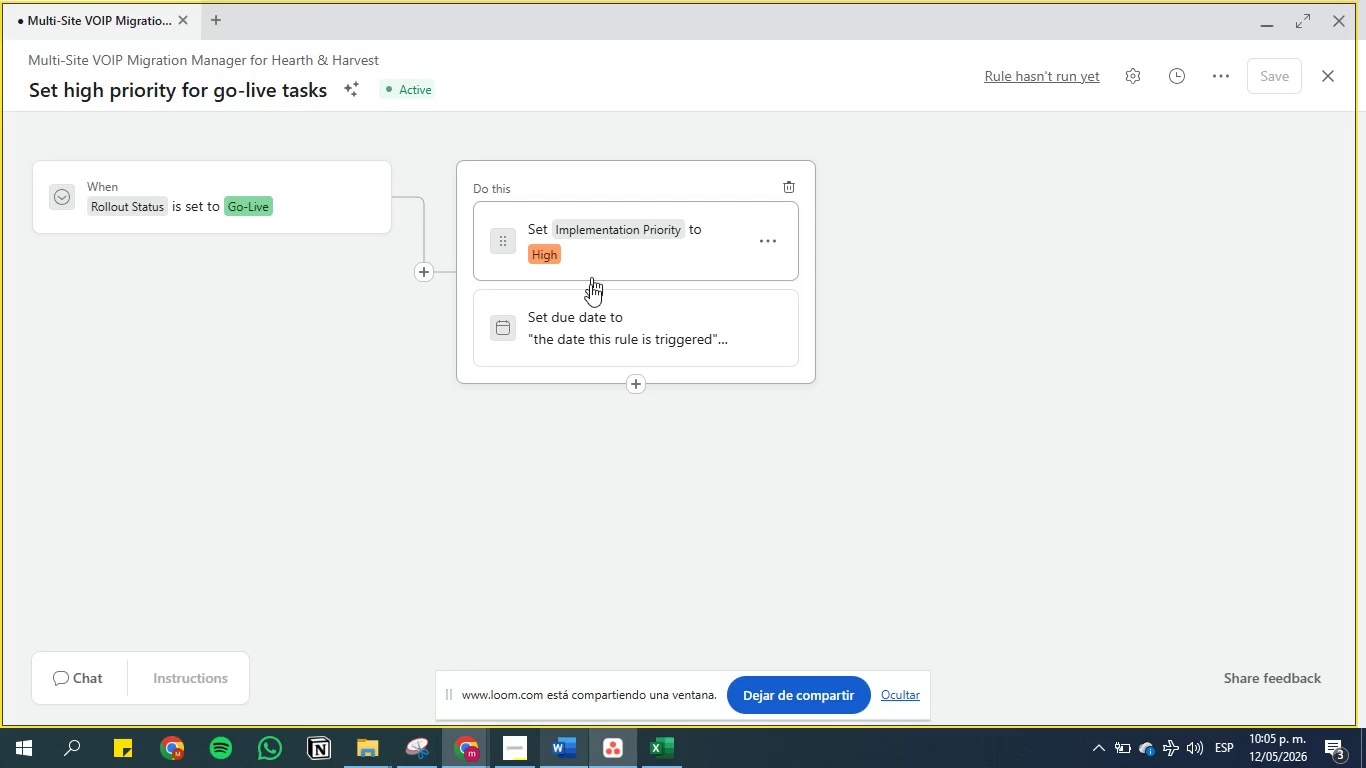 
wait(7.84)
 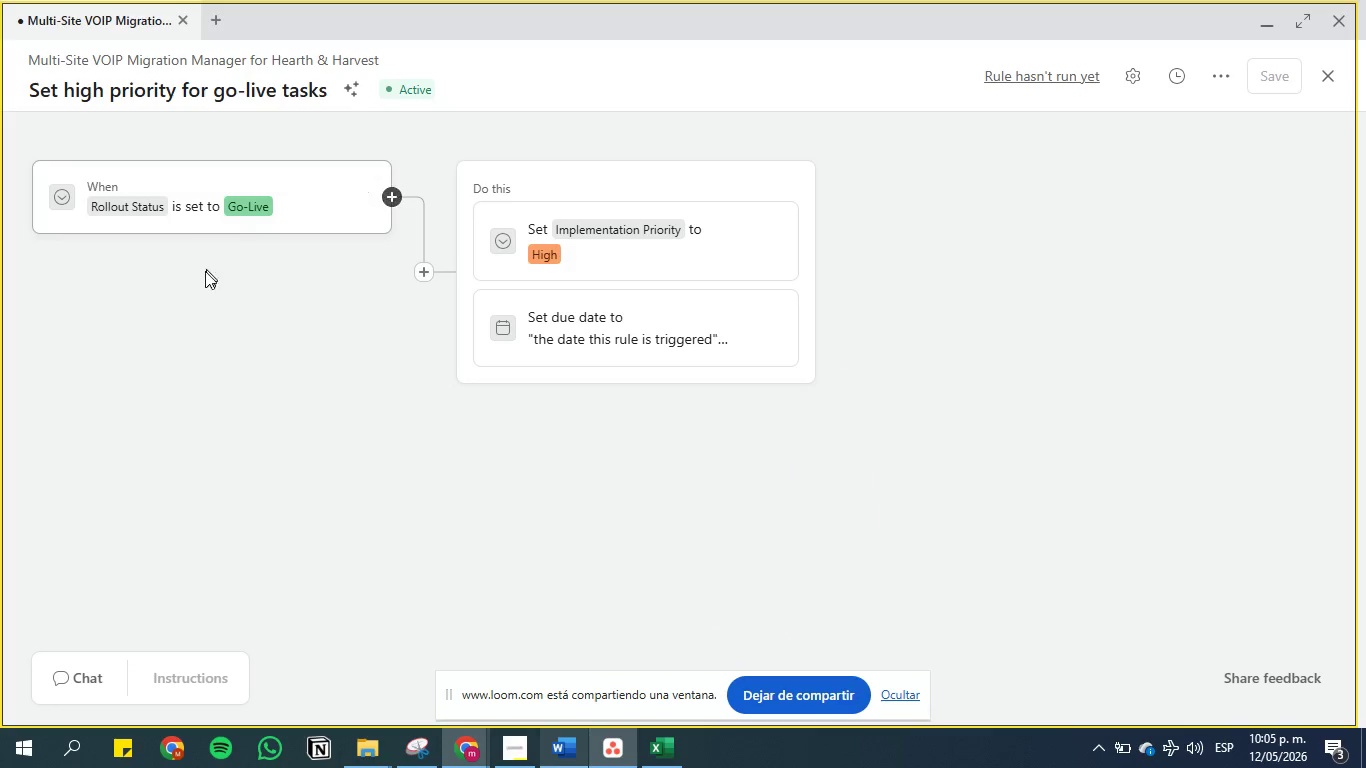 
left_click([1329, 76])
 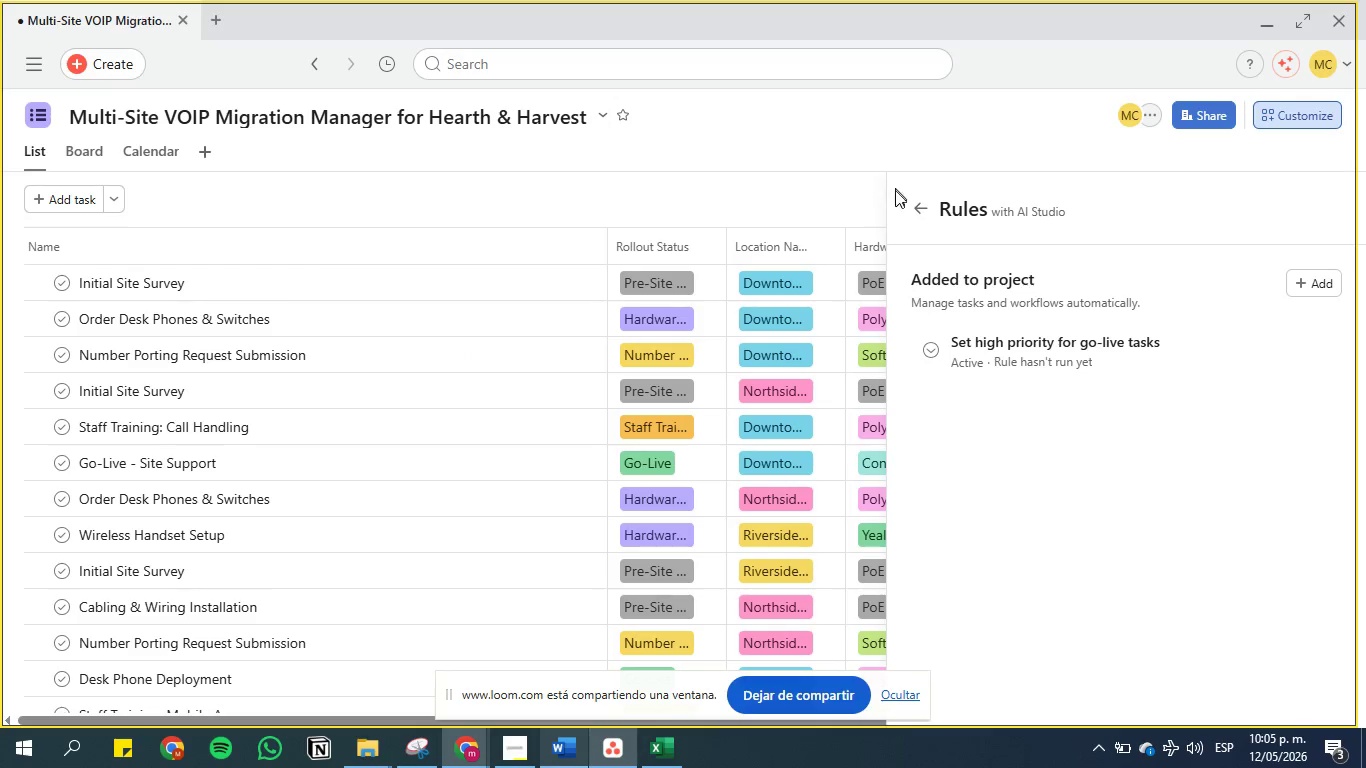 
left_click([934, 210])
 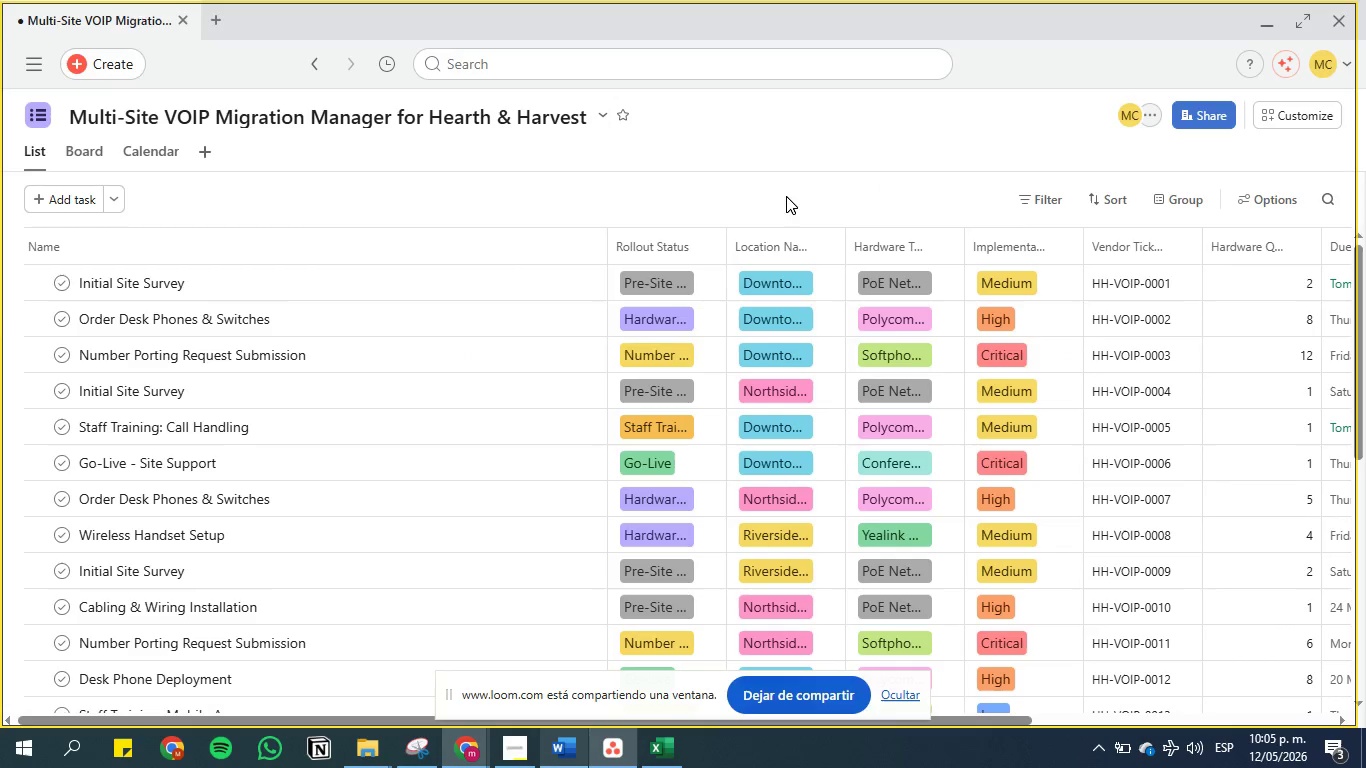 
left_click([659, 280])
 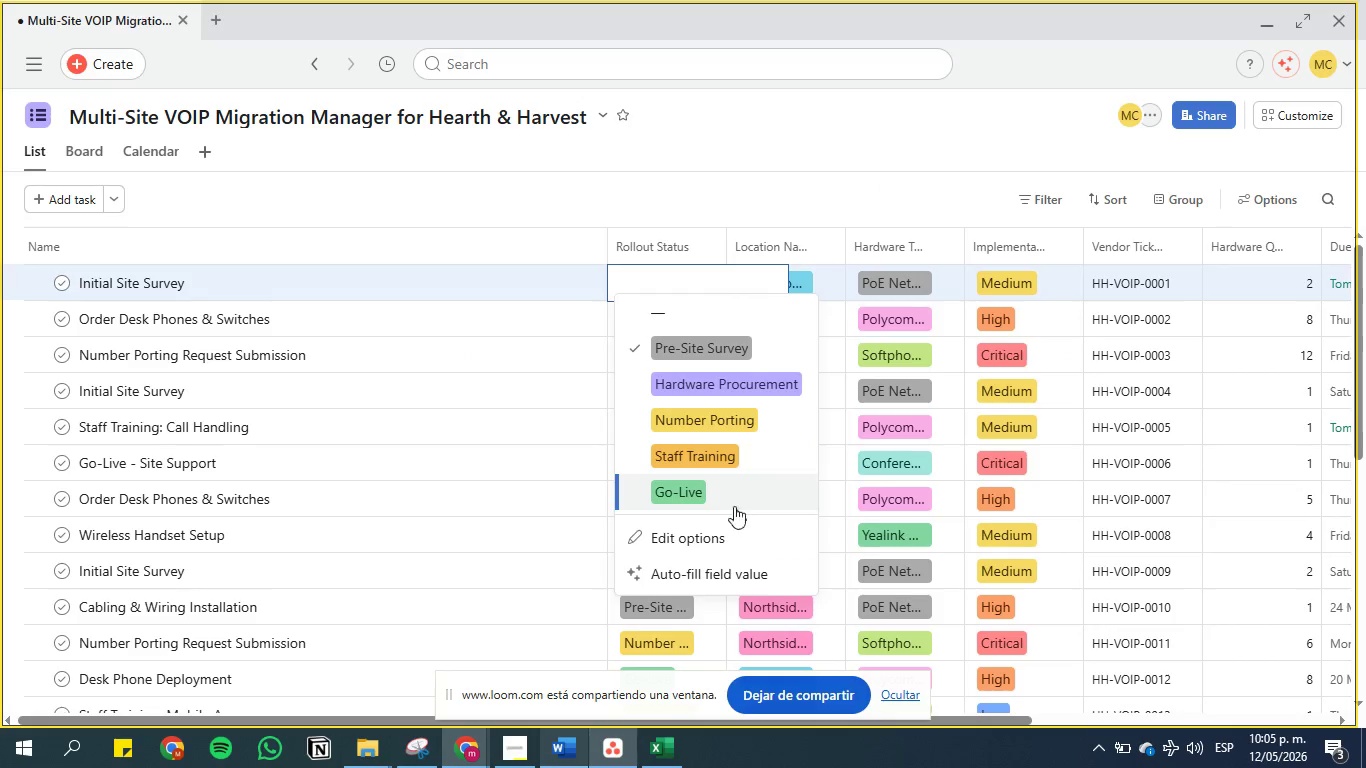 
left_click([719, 491])
 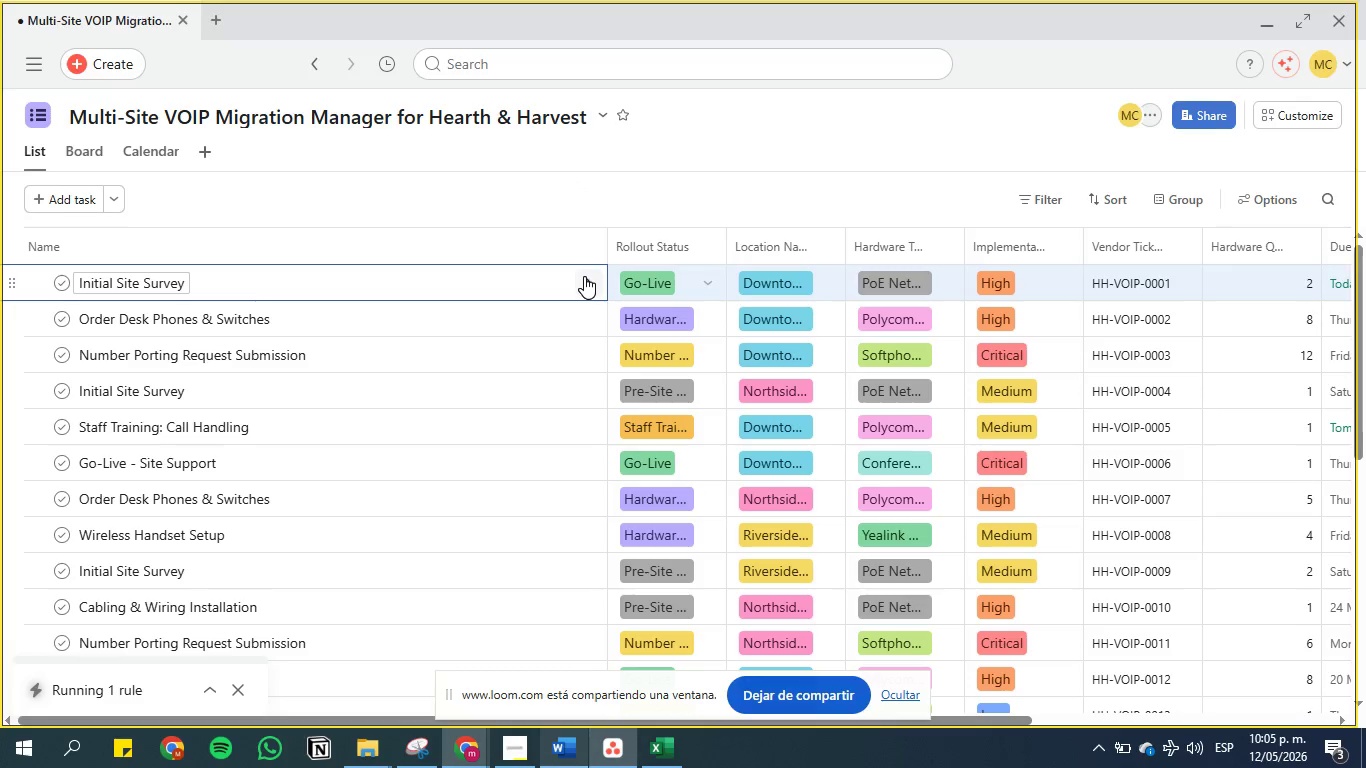 
wait(5.11)
 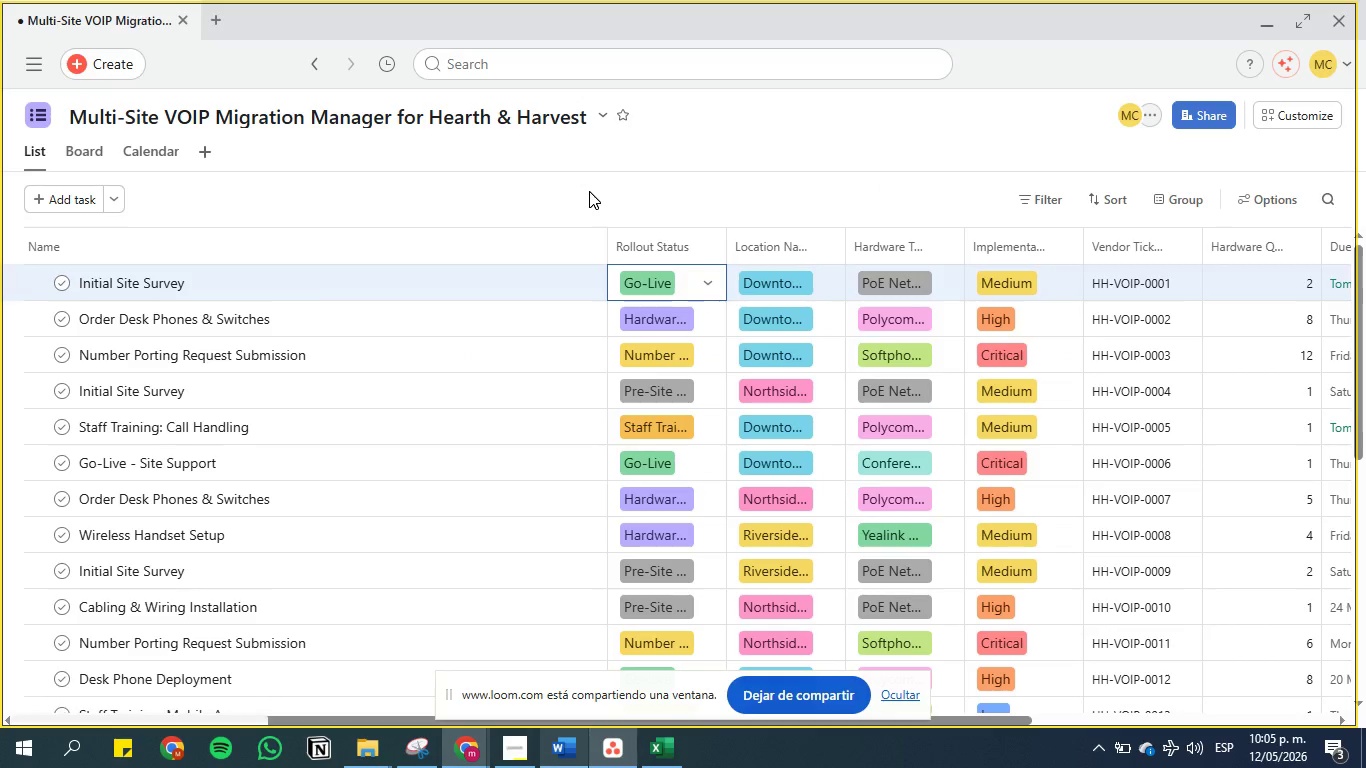 
scroll: coordinate [880, 379], scroll_direction: down, amount: 29.0
 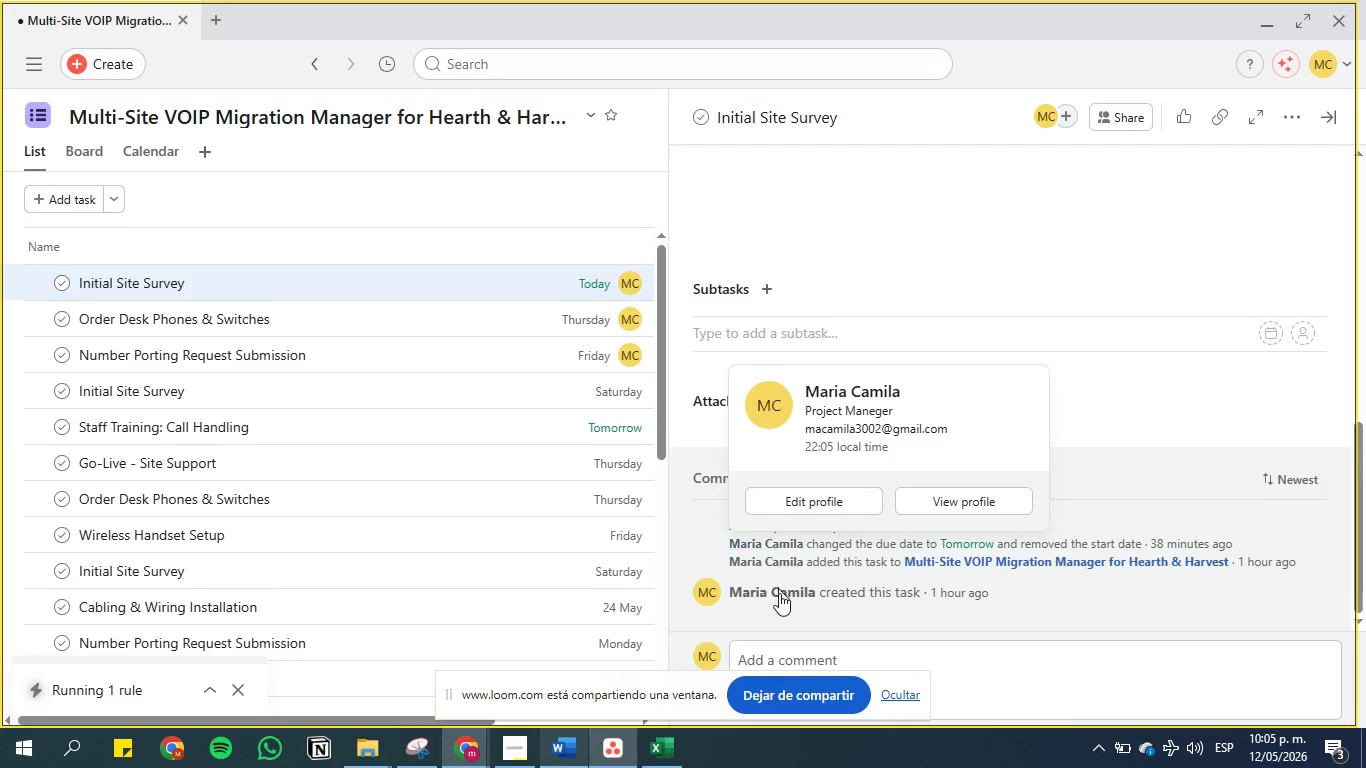 
scroll: coordinate [761, 536], scroll_direction: up, amount: 19.0
 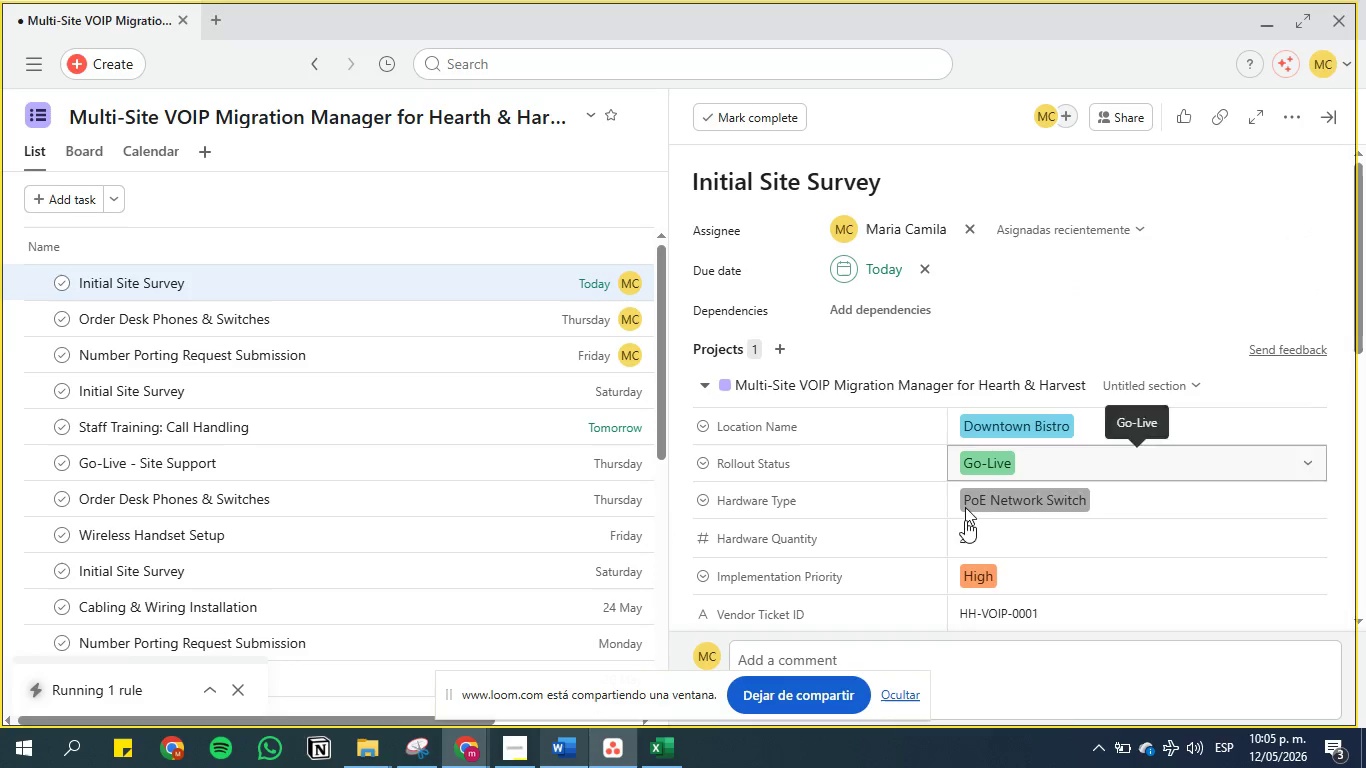 
scroll: coordinate [963, 452], scroll_direction: down, amount: 3.0
 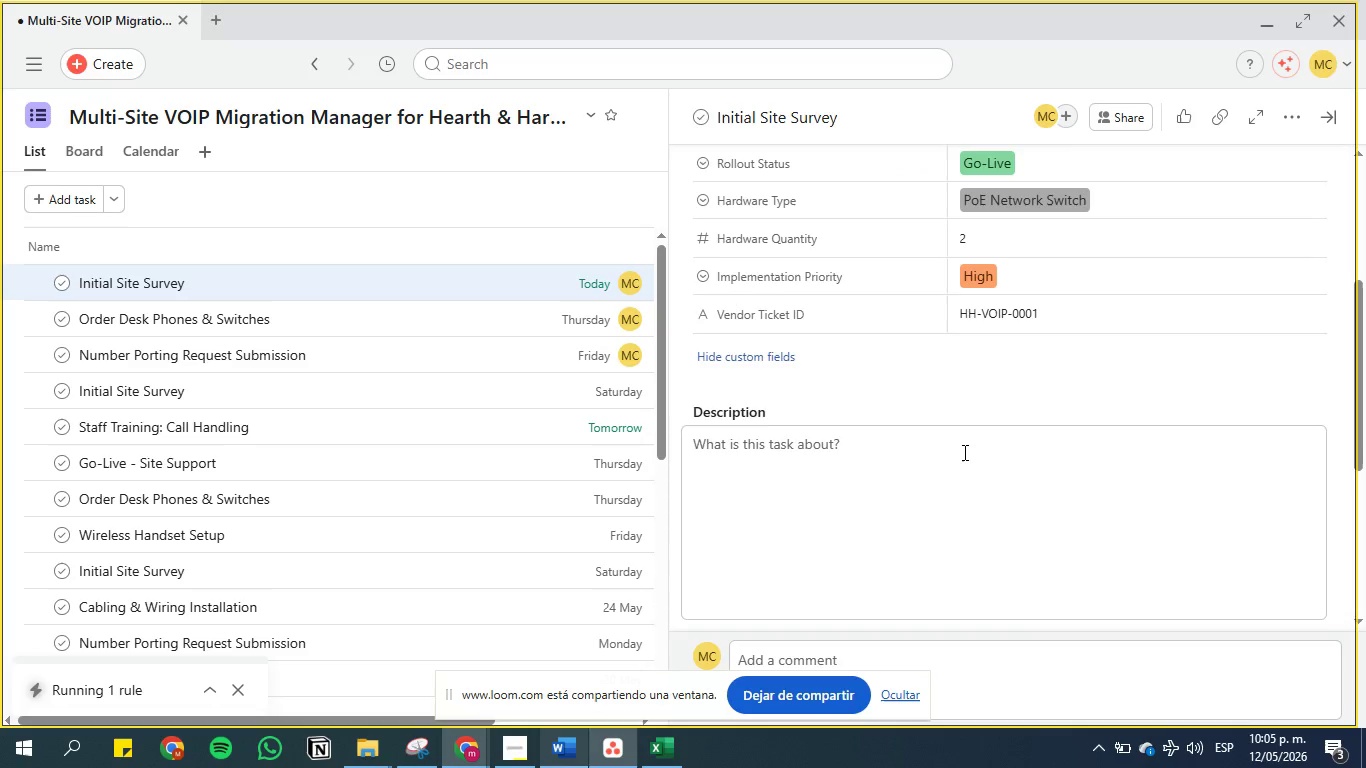 
scroll: coordinate [963, 452], scroll_direction: up, amount: 3.0
 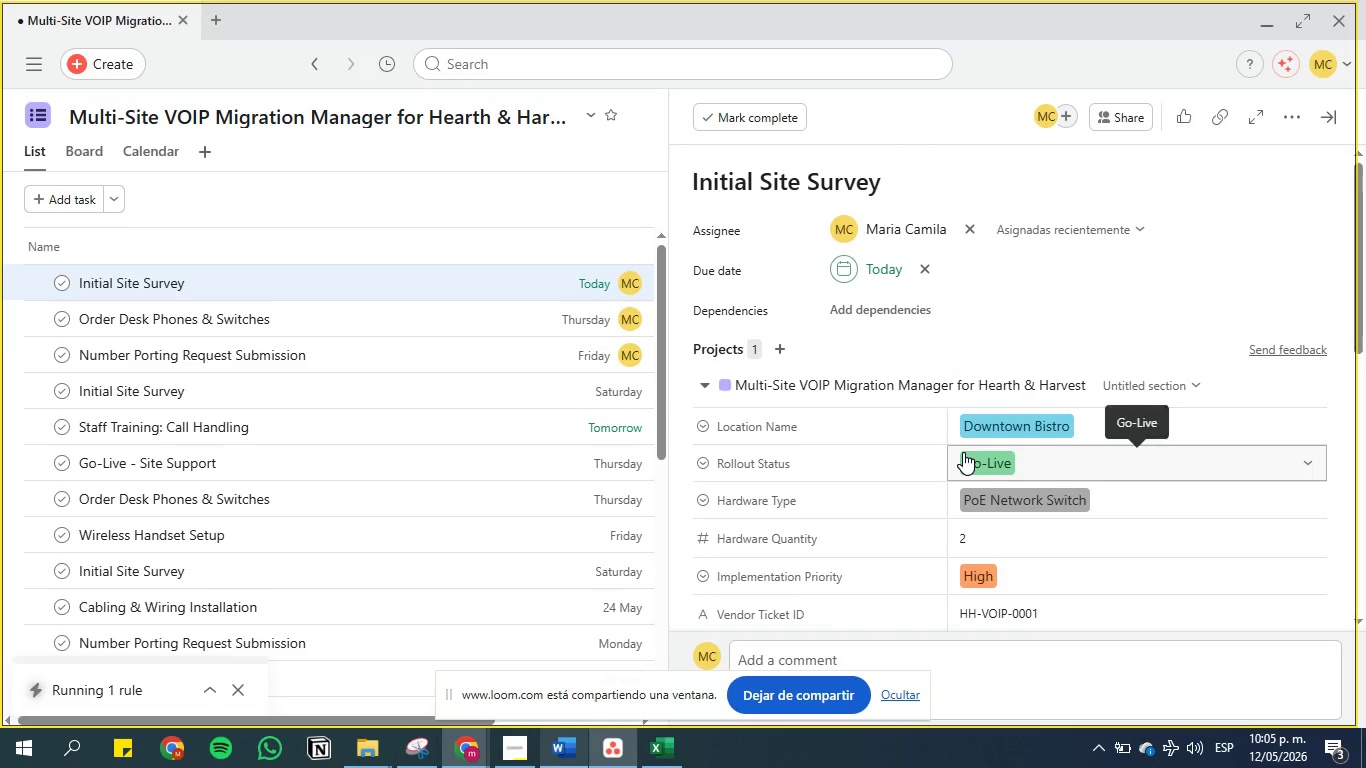 
scroll: coordinate [951, 460], scroll_direction: none, amount: 0.0
 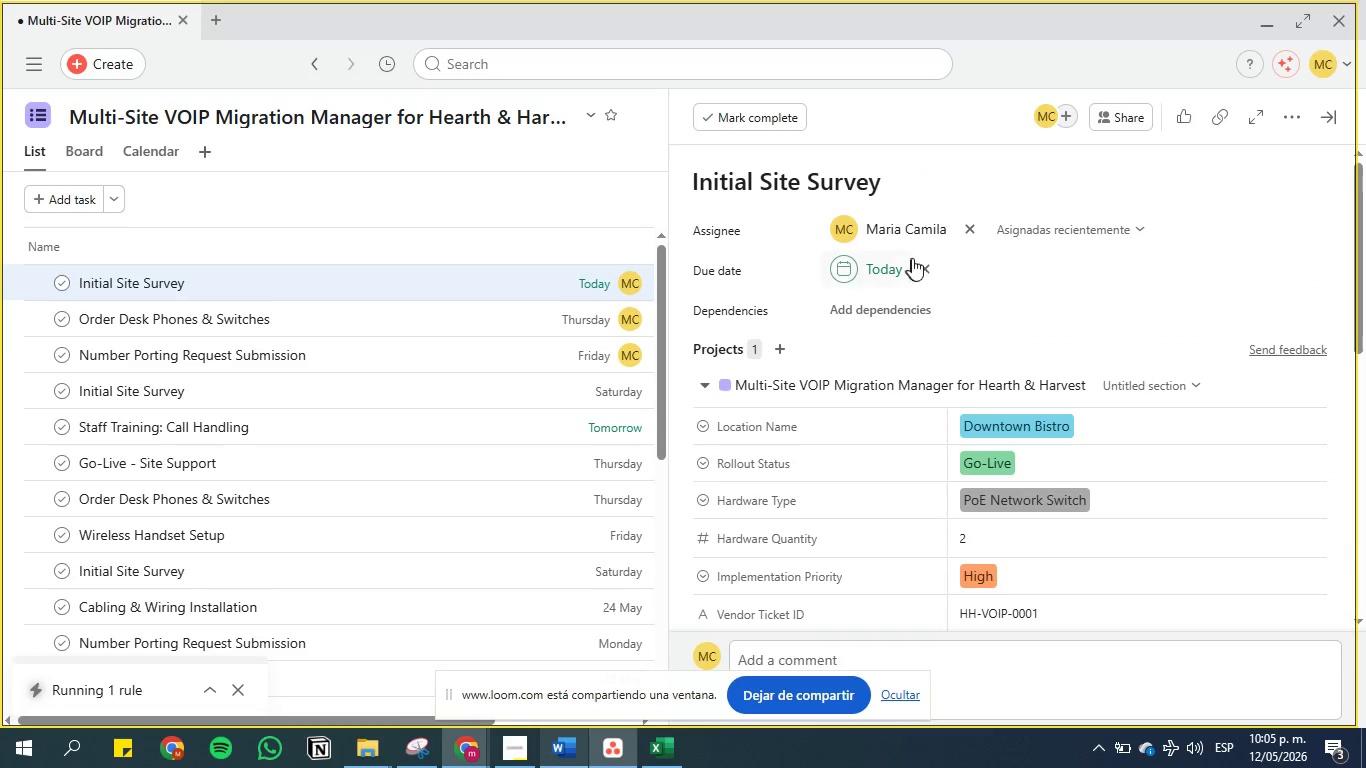 
scroll: coordinate [1098, 273], scroll_direction: down, amount: 8.0
 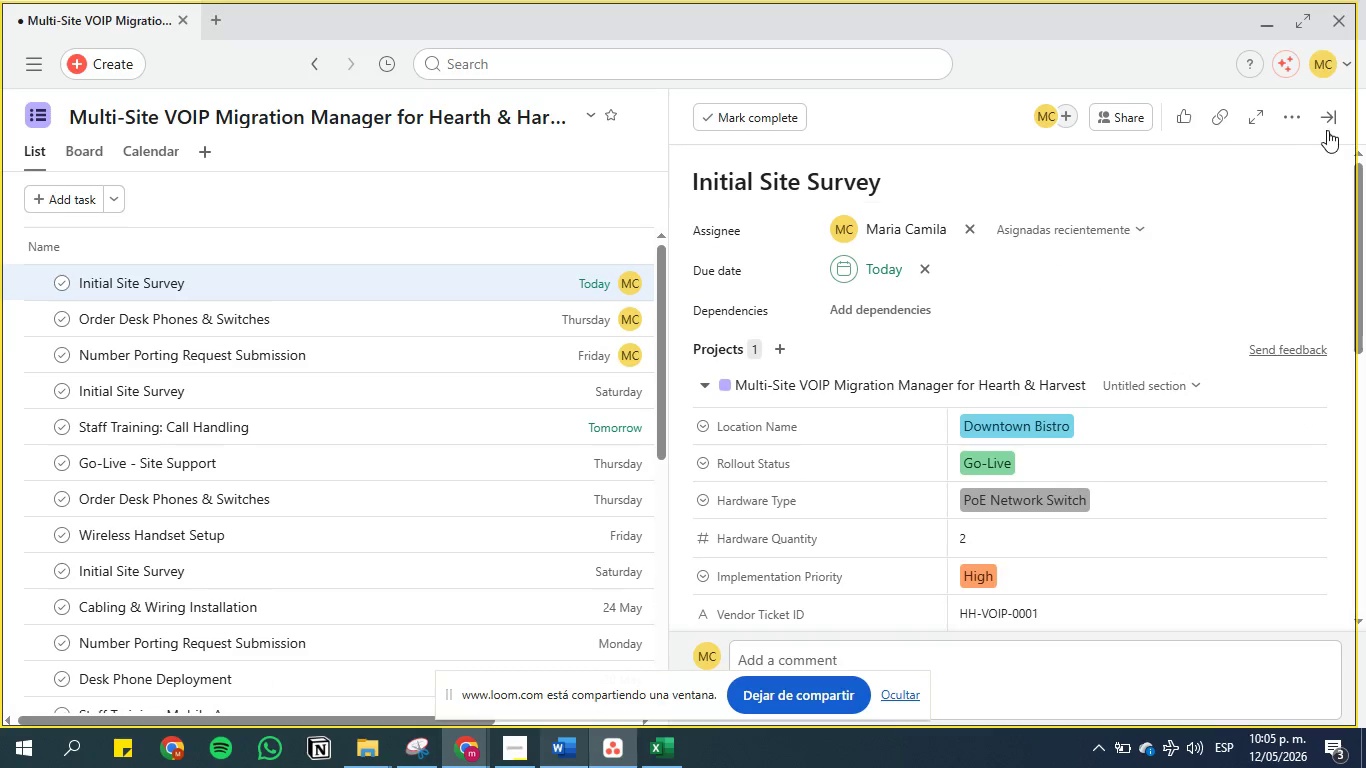 
left_click([1328, 103])
 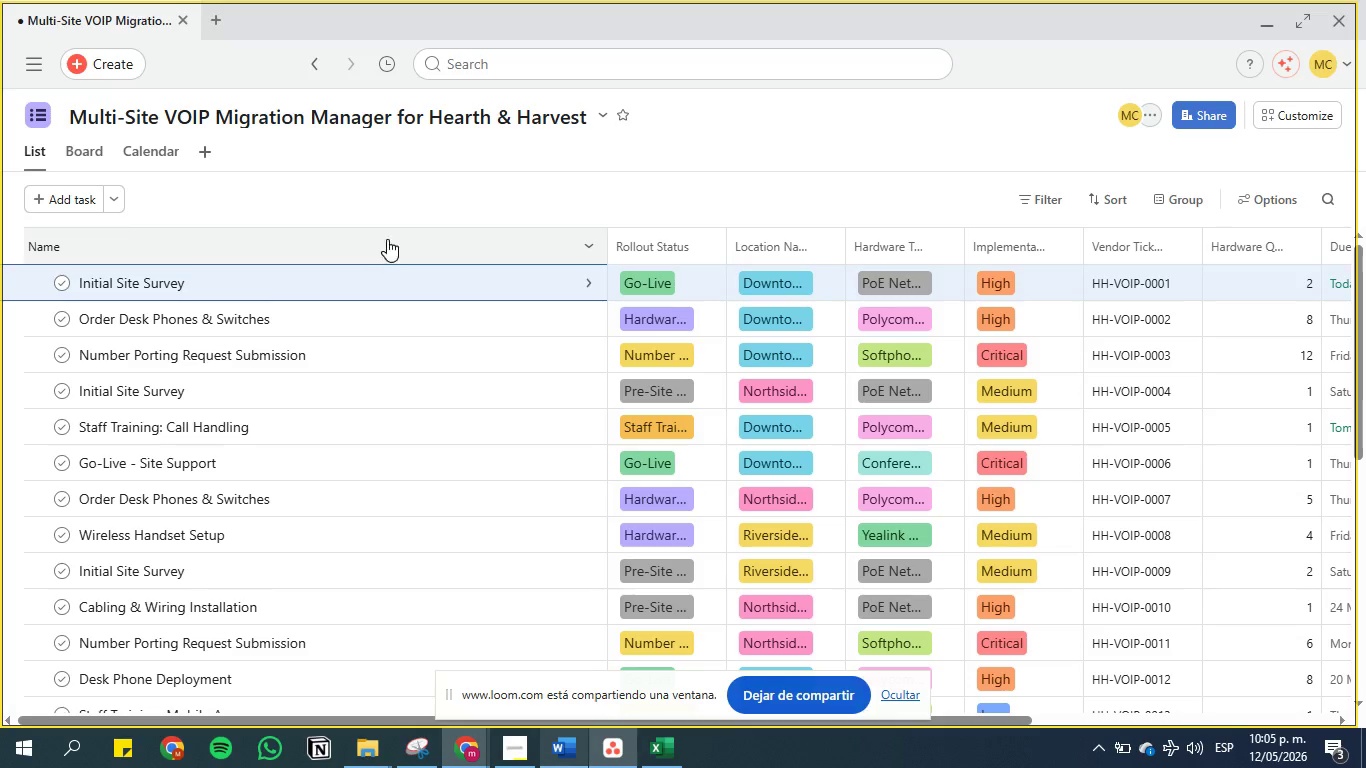 
left_click([107, 192])
 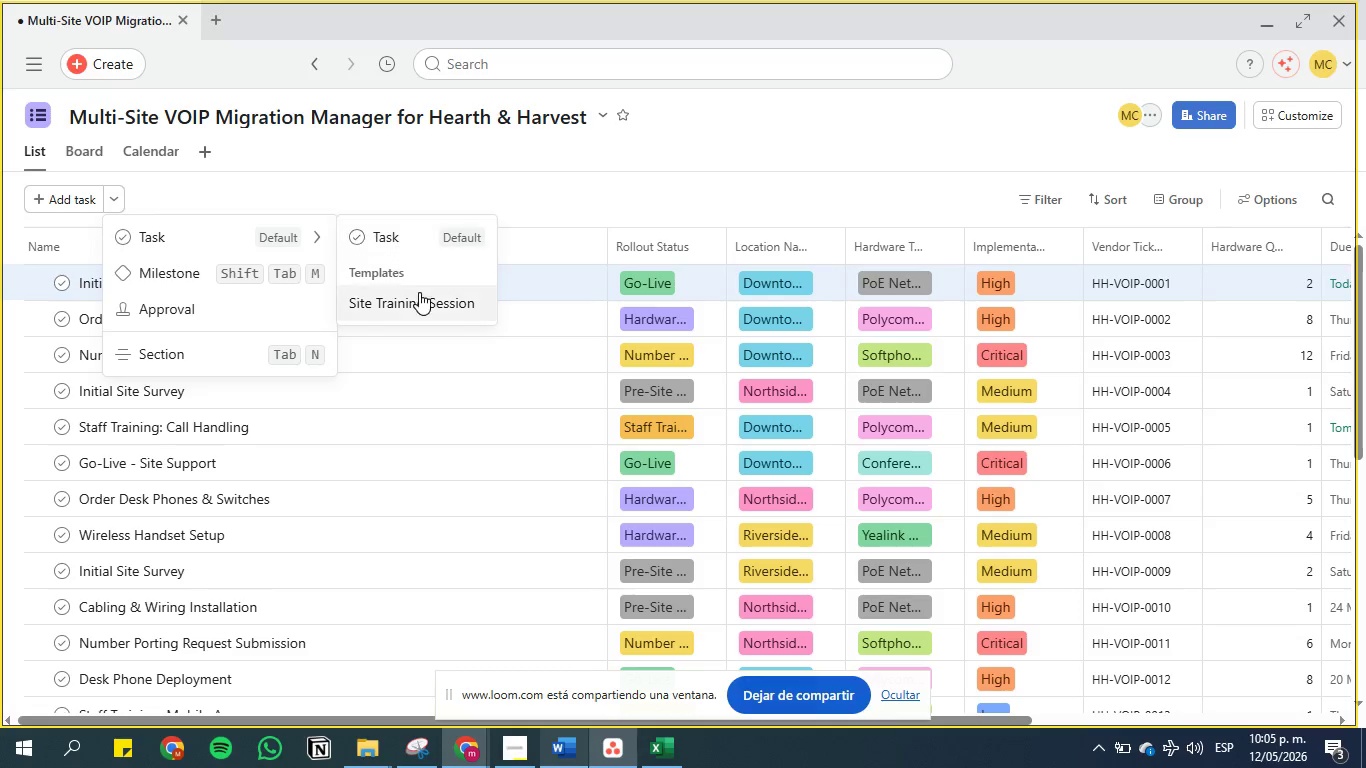 
left_click([425, 305])
 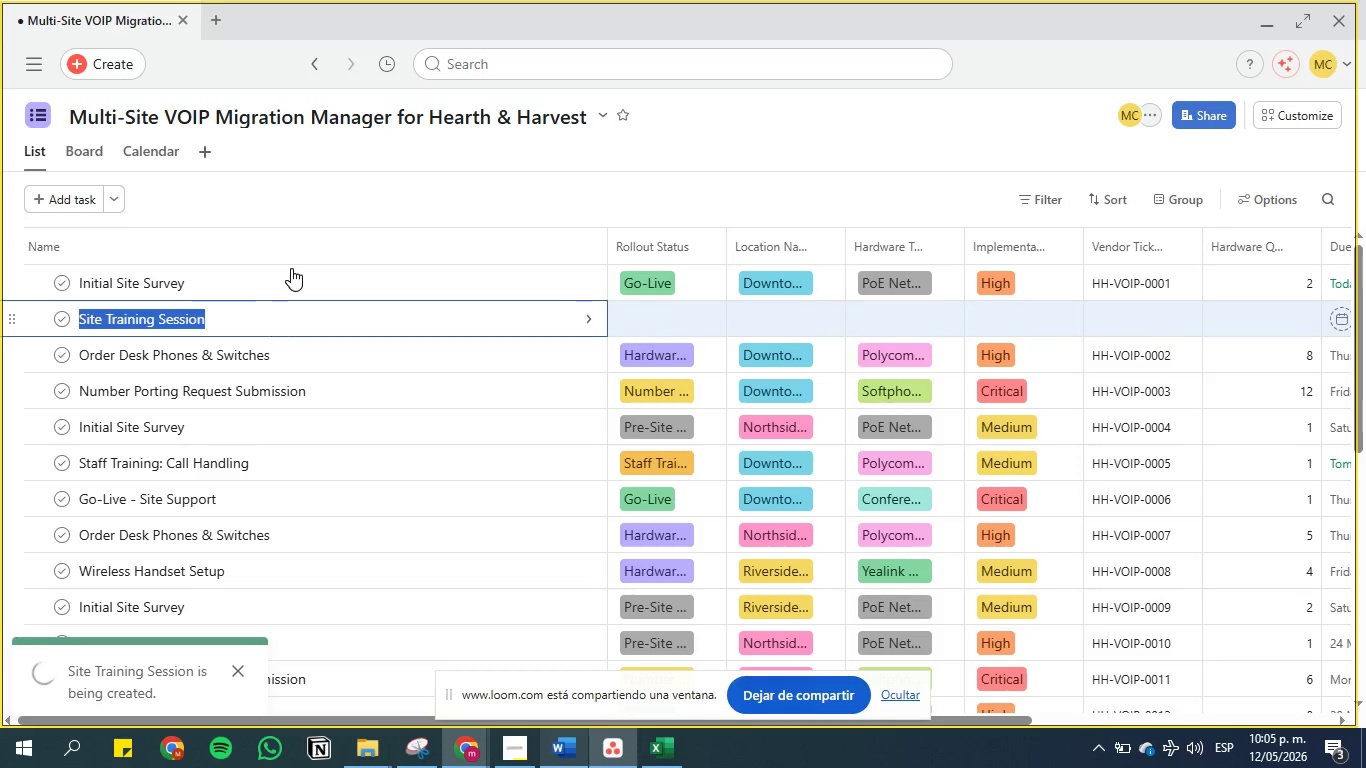 
left_click([310, 205])
 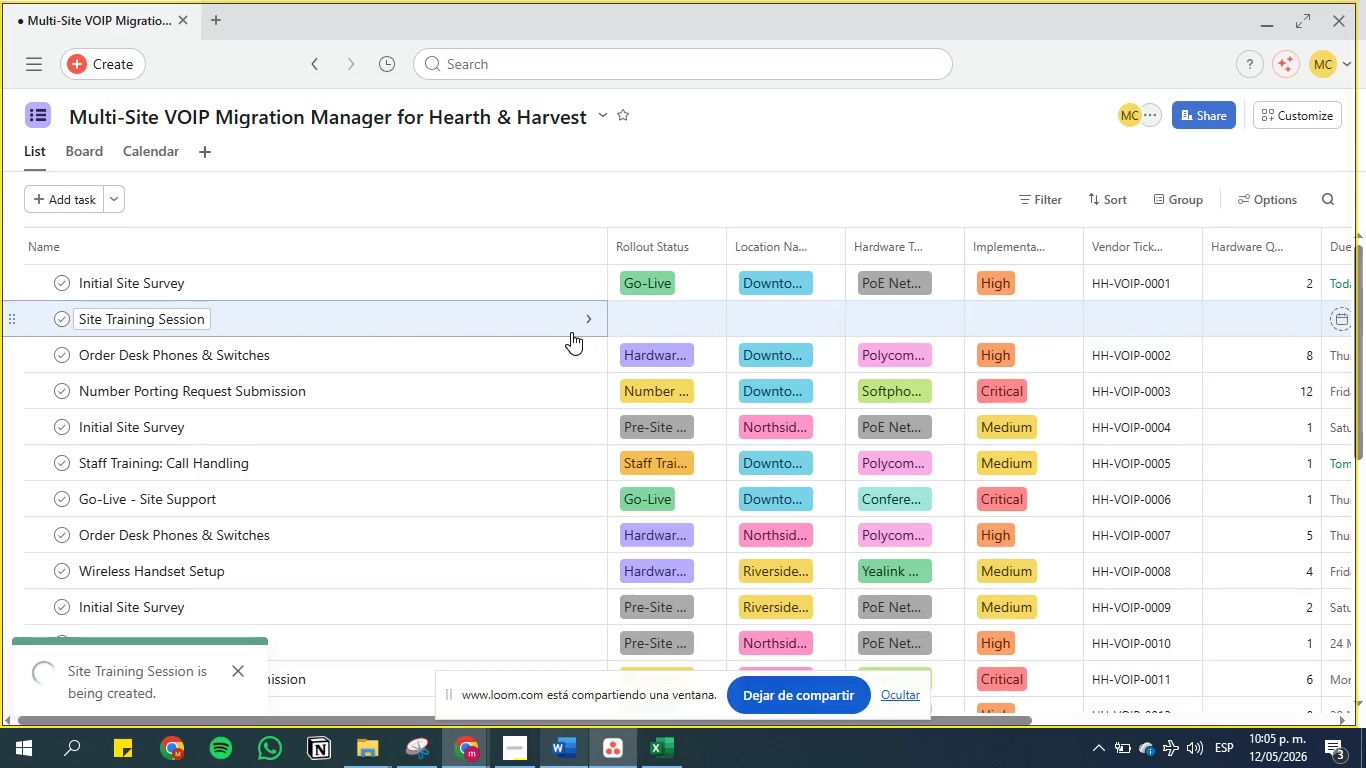 
left_click([589, 317])
 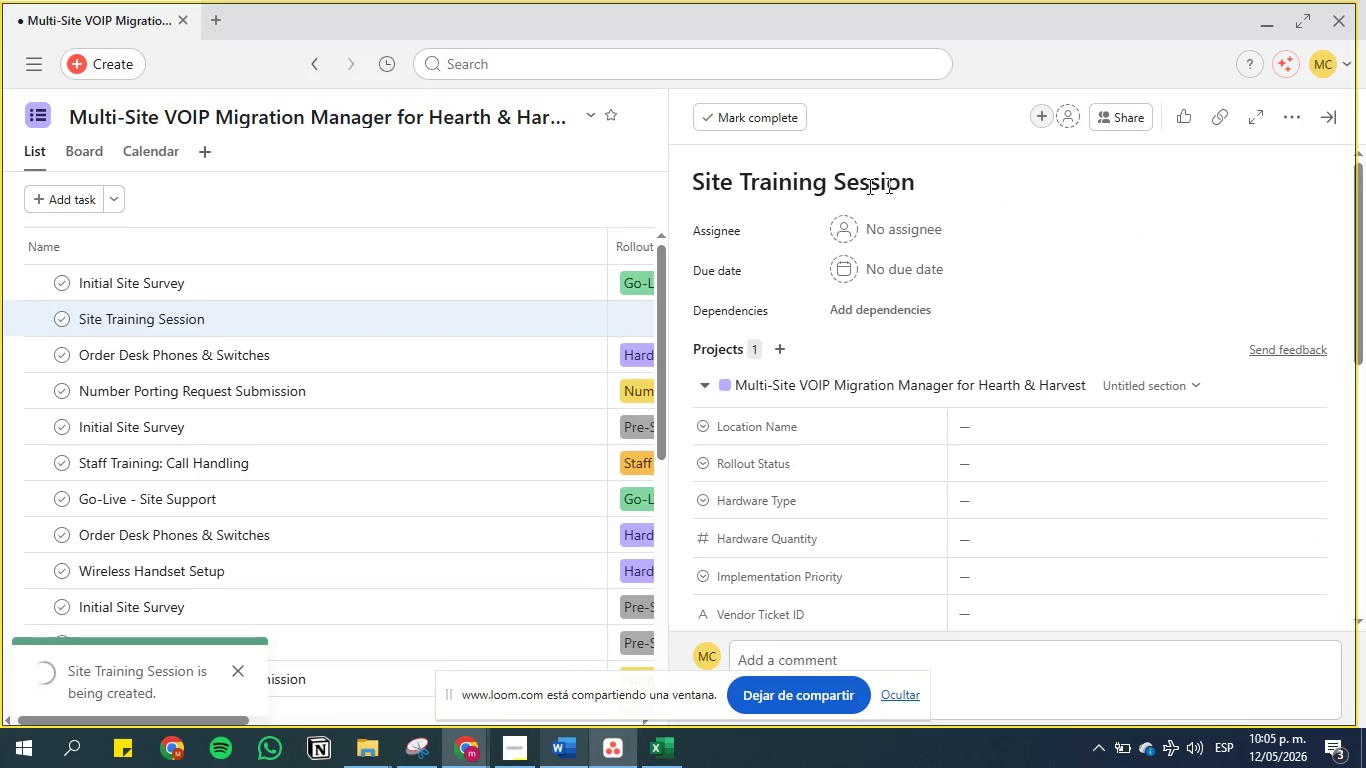 
scroll: coordinate [778, 281], scroll_direction: down, amount: 5.0
 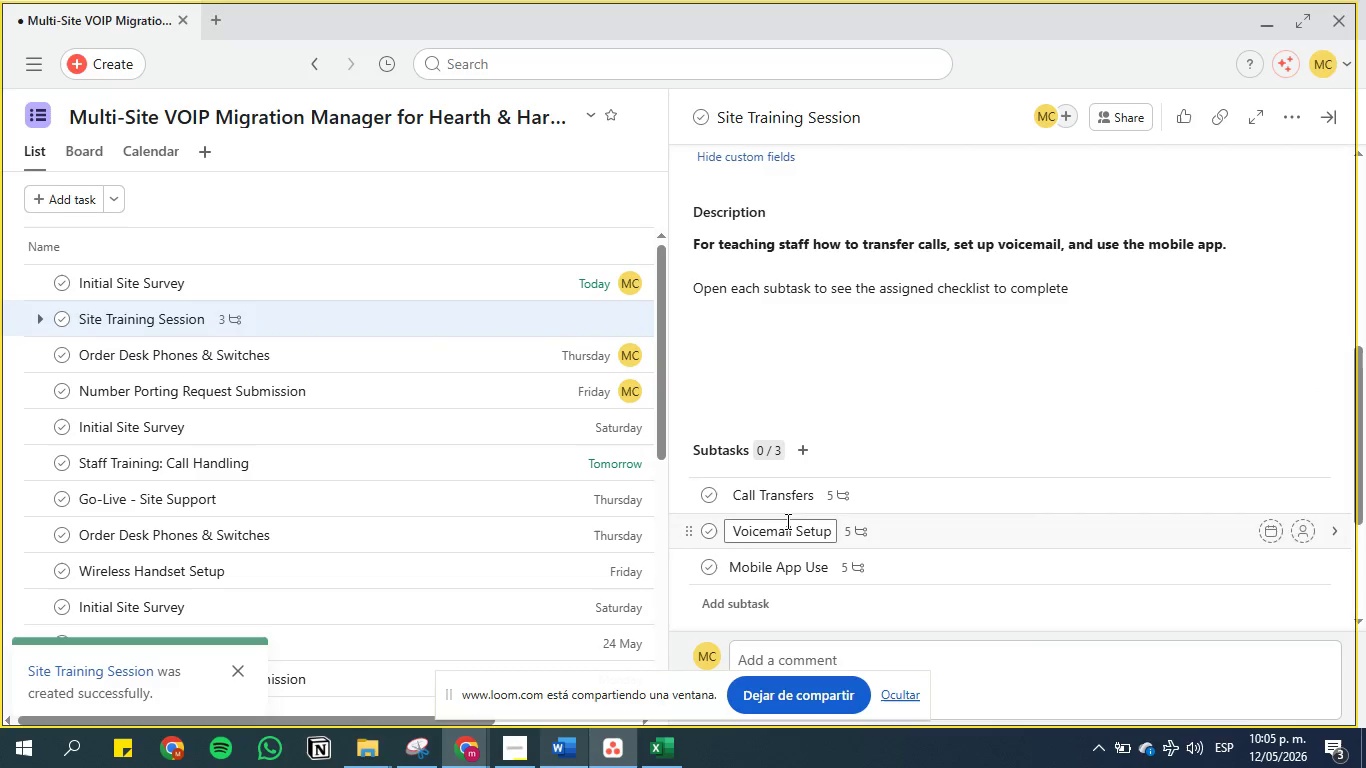 
wait(7.32)
 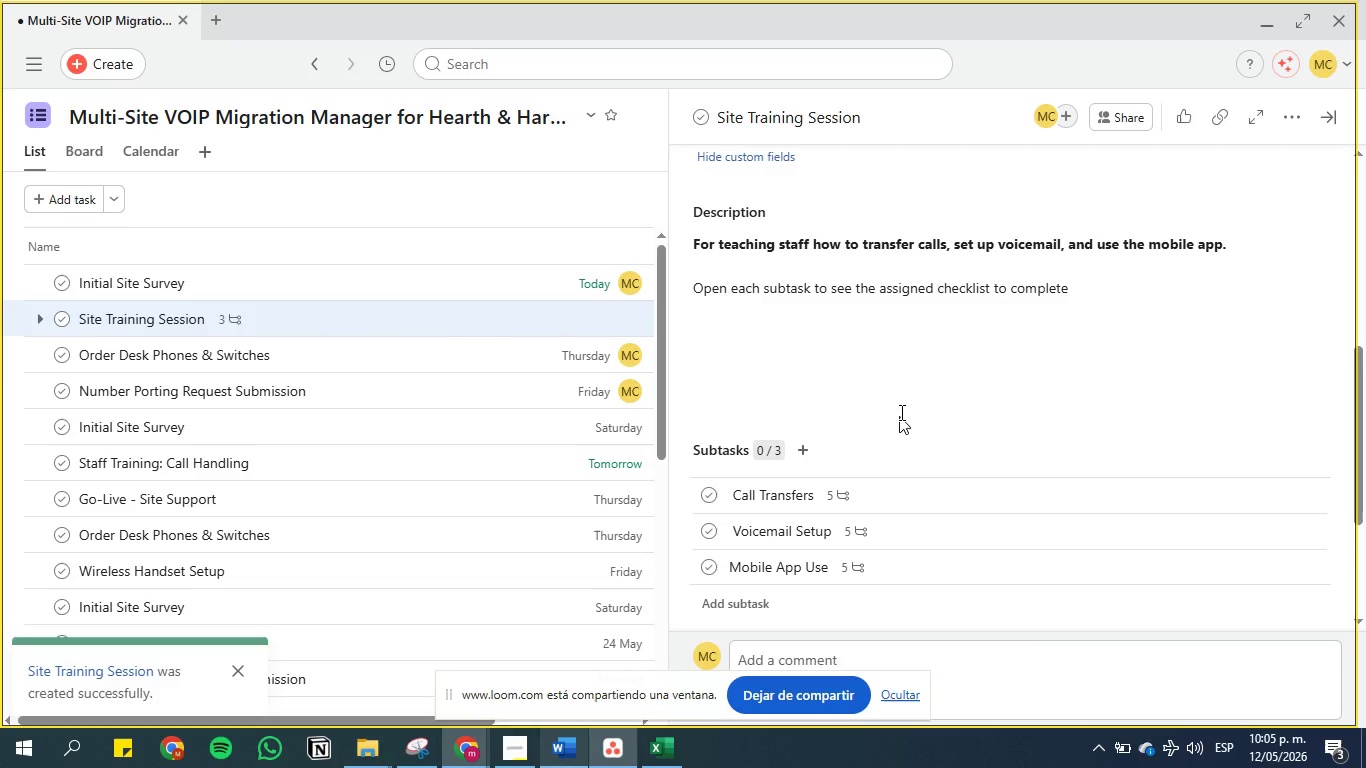 
left_click([1120, 497])
 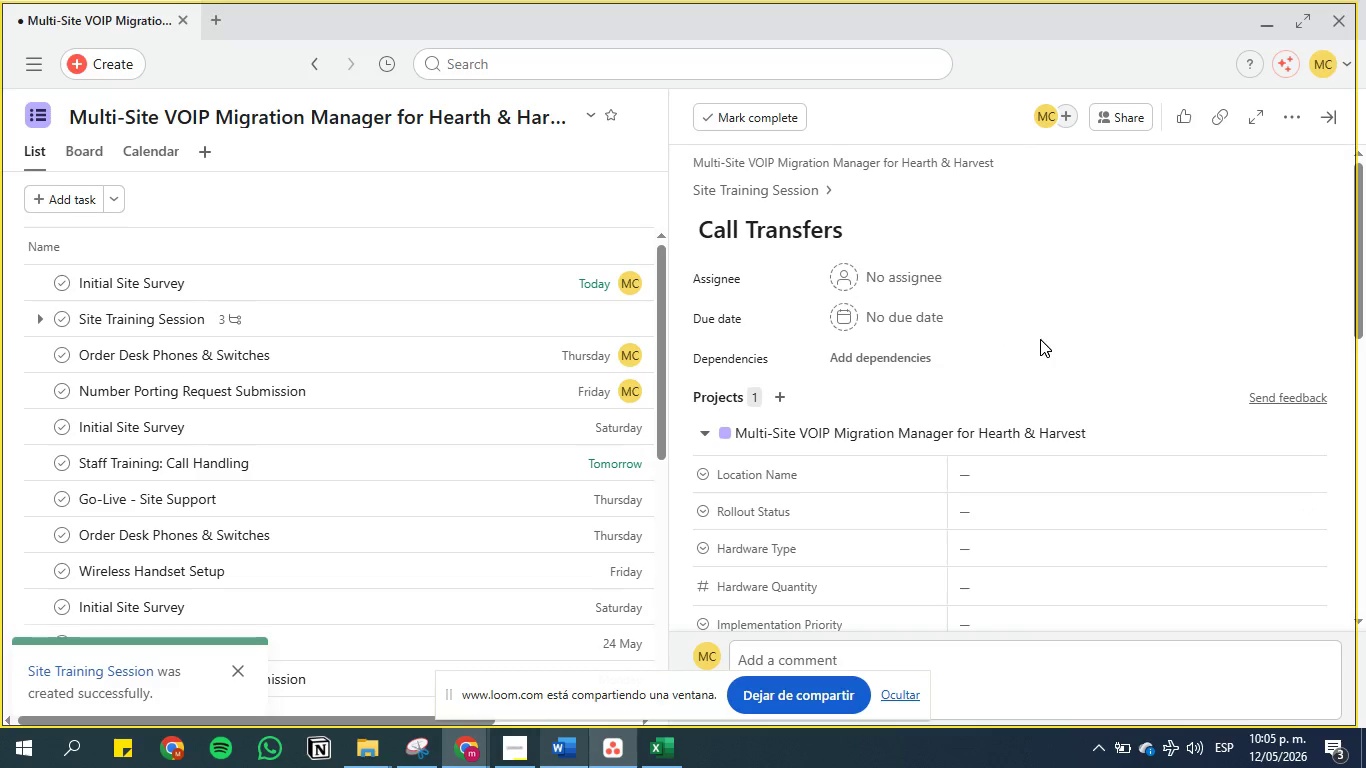 
scroll: coordinate [790, 496], scroll_direction: down, amount: 7.0
 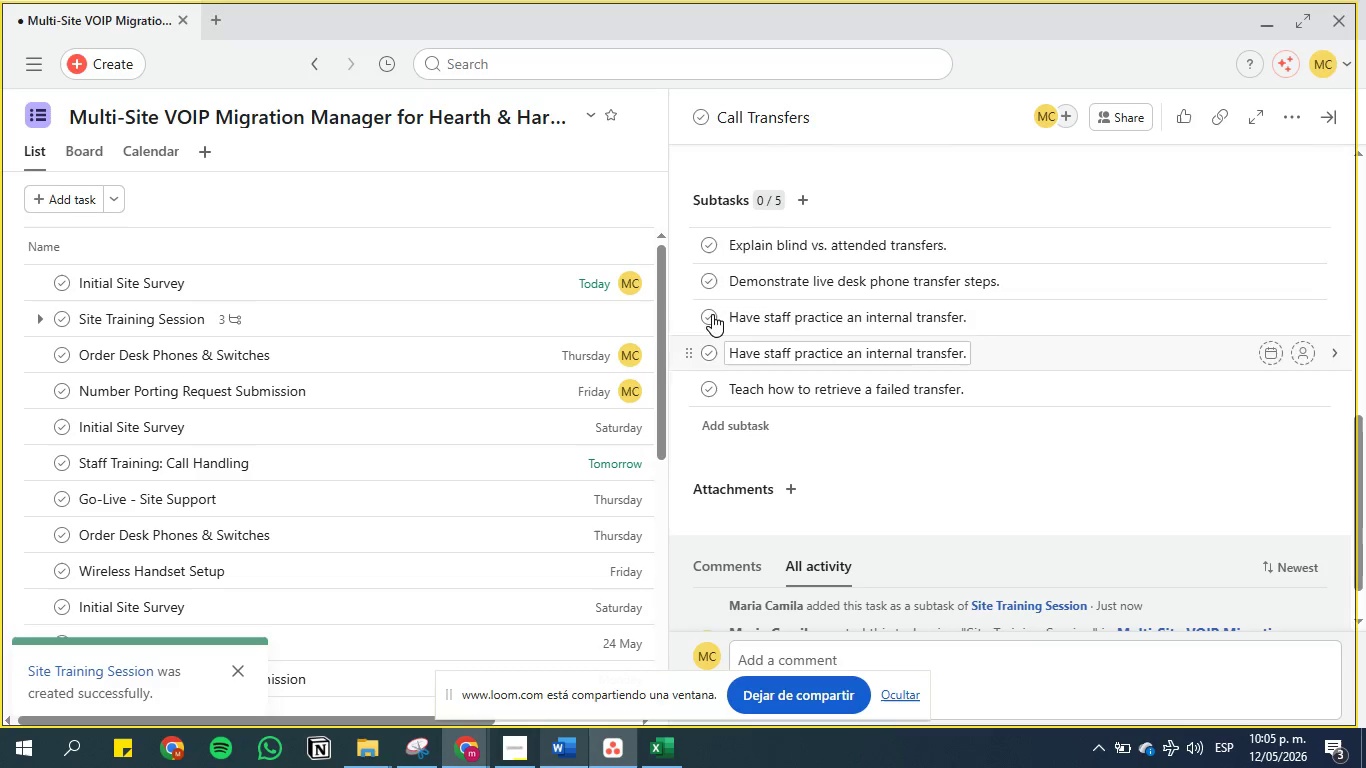 
mouse_move([737, 241])
 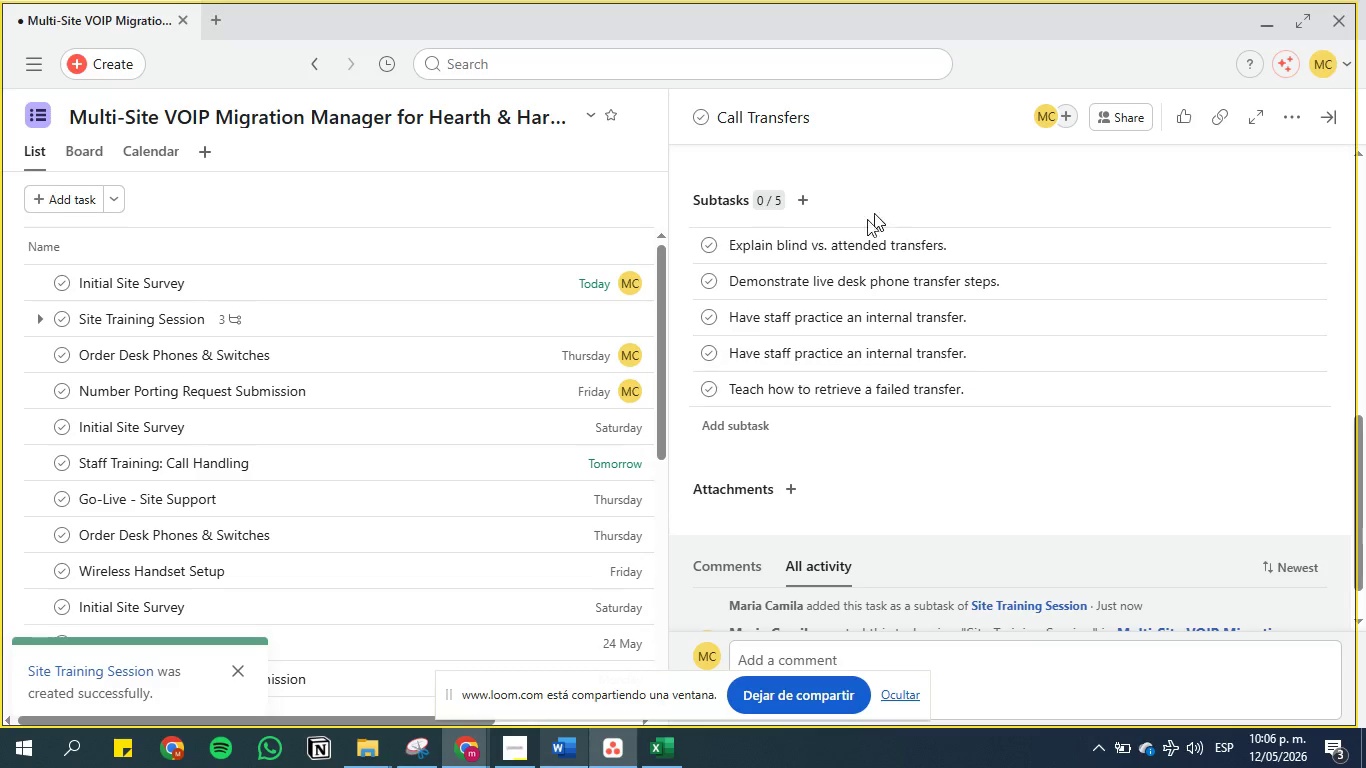 
wait(8.25)
 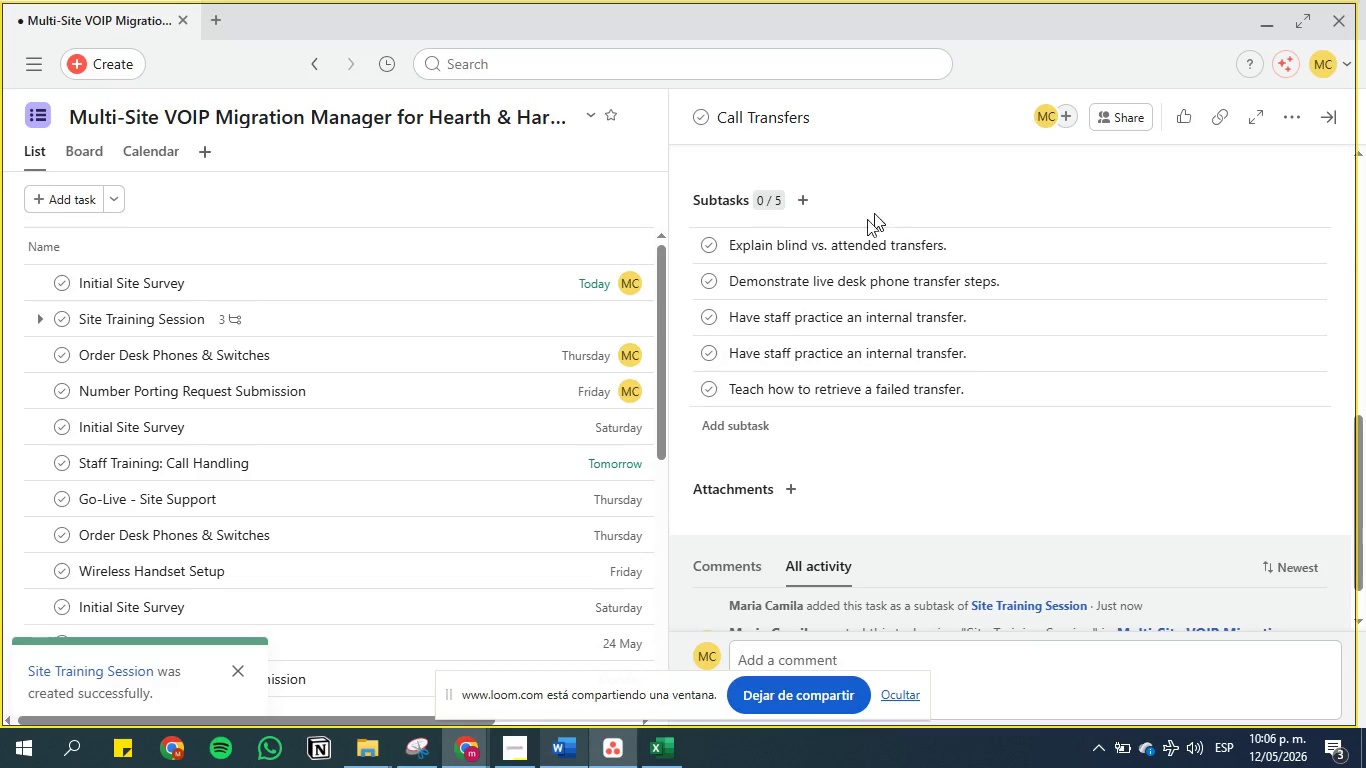 
scroll: coordinate [1069, 137], scroll_direction: up, amount: 15.0
 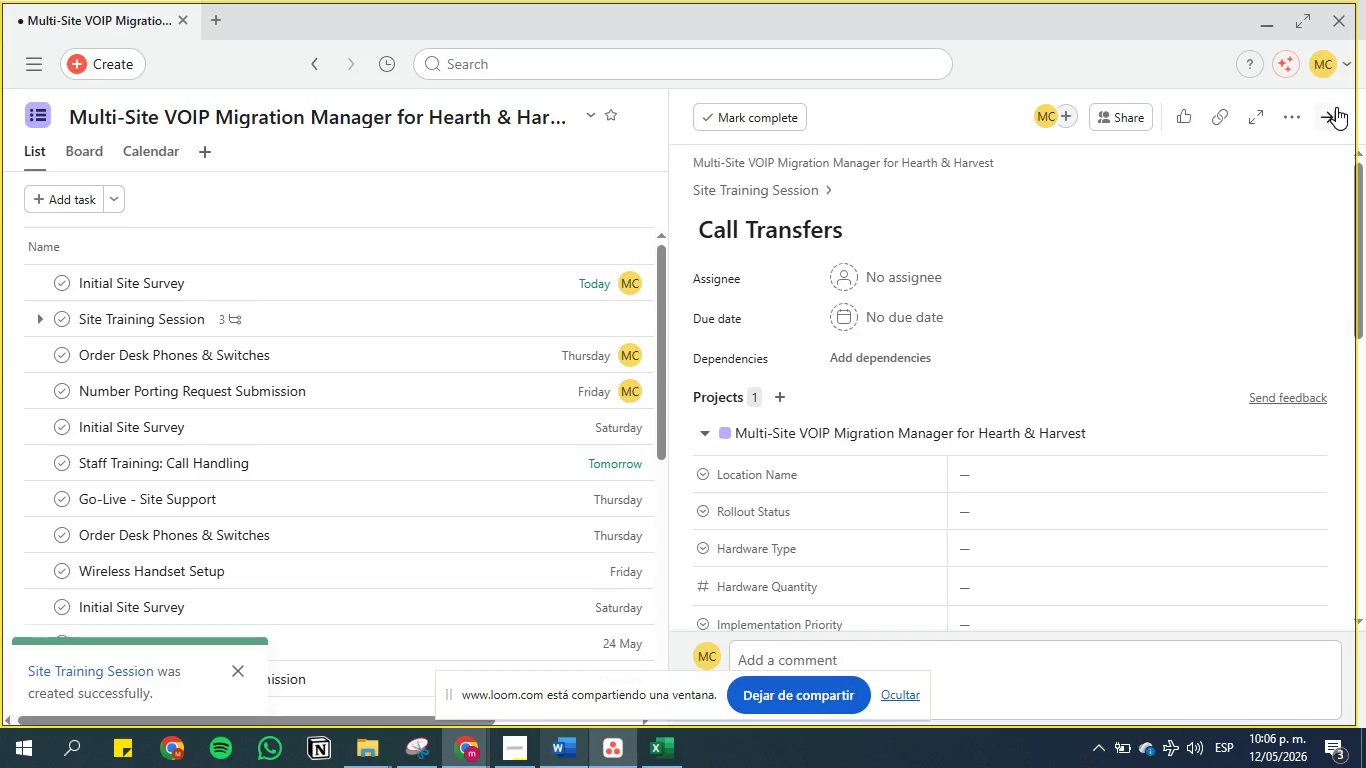 
left_click([1333, 111])
 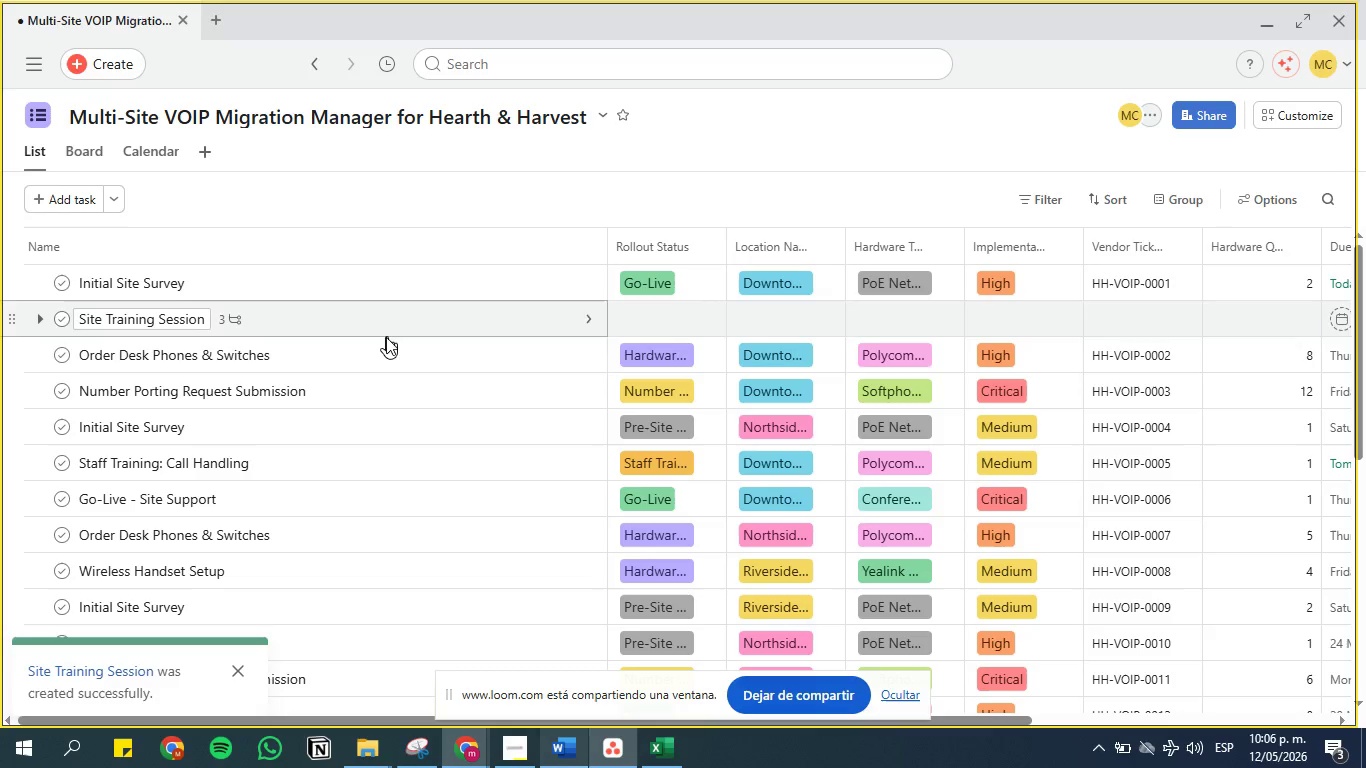 
wait(5.25)
 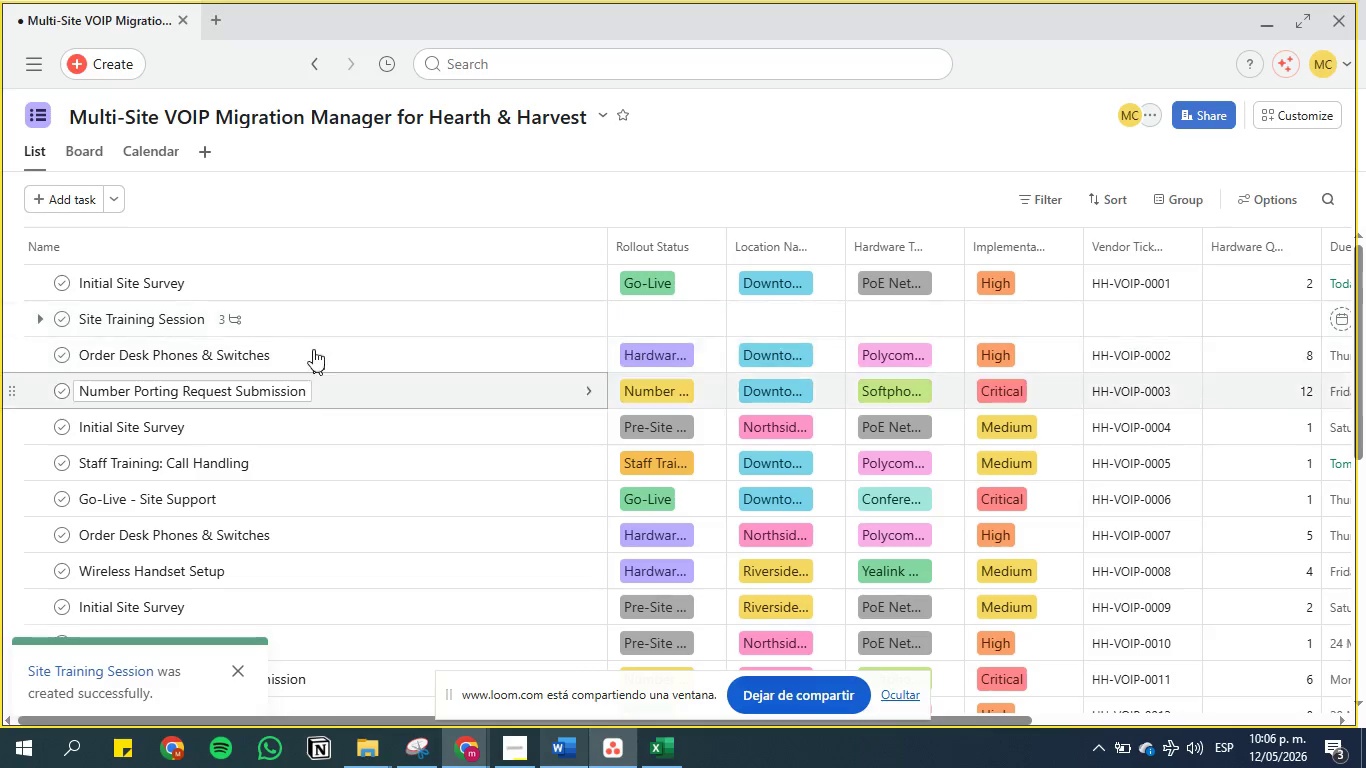 
left_click([384, 316])
 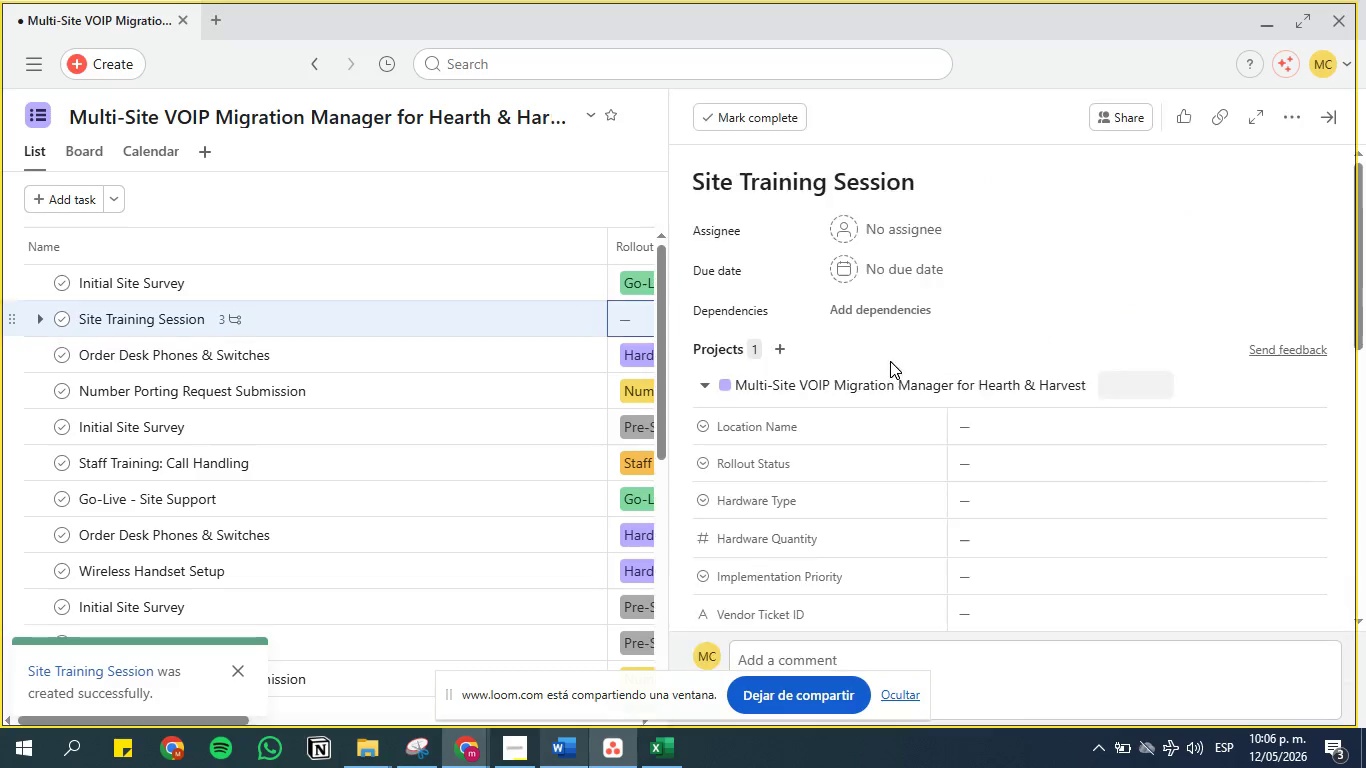 
scroll: coordinate [840, 391], scroll_direction: down, amount: 10.0
 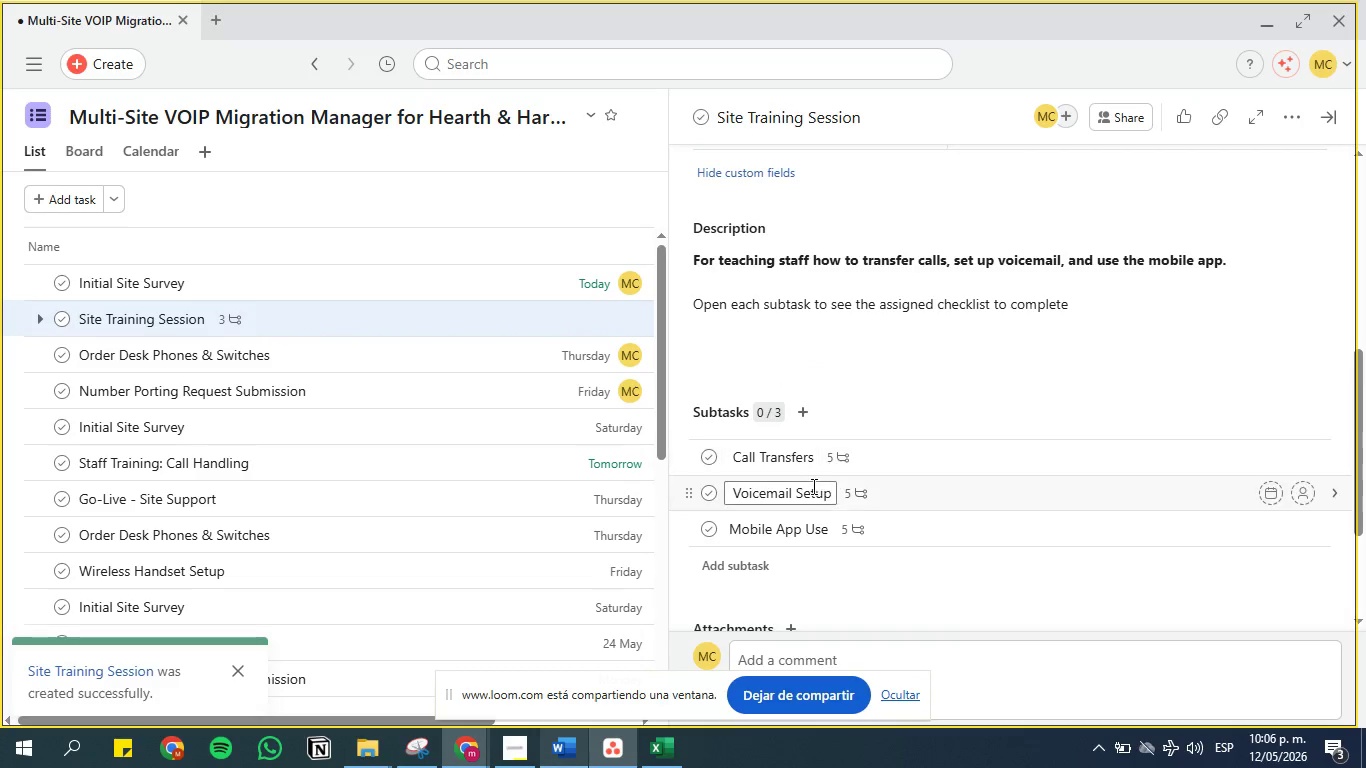 
left_click([812, 486])
 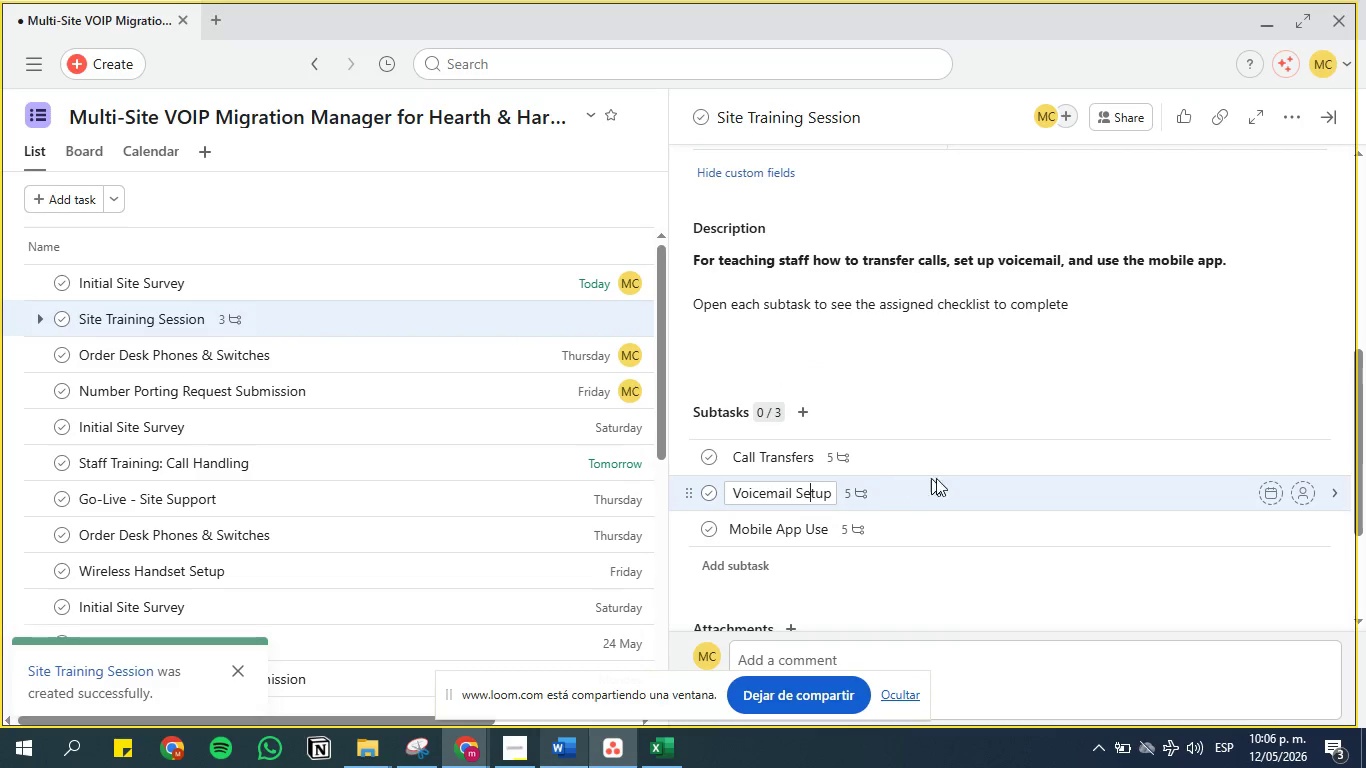 
left_click([965, 478])
 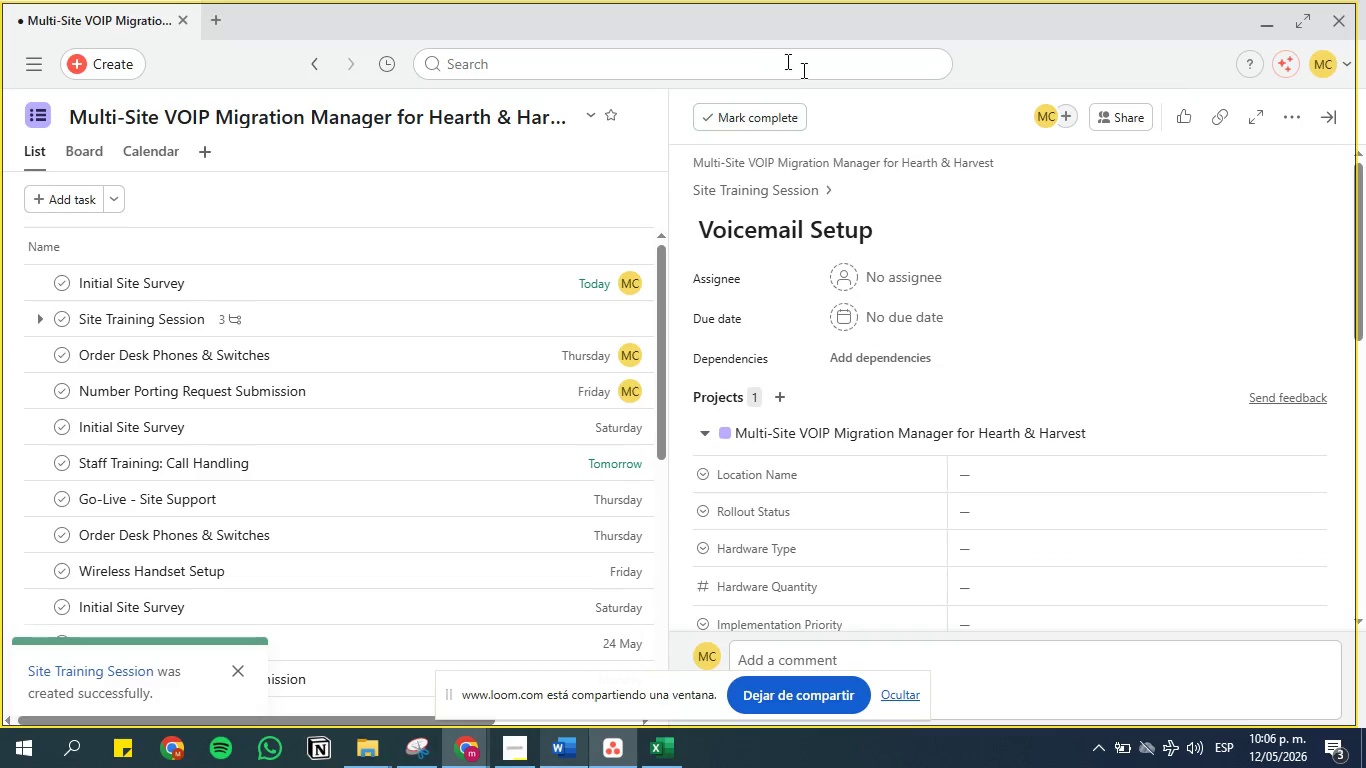 
left_click([1330, 119])
 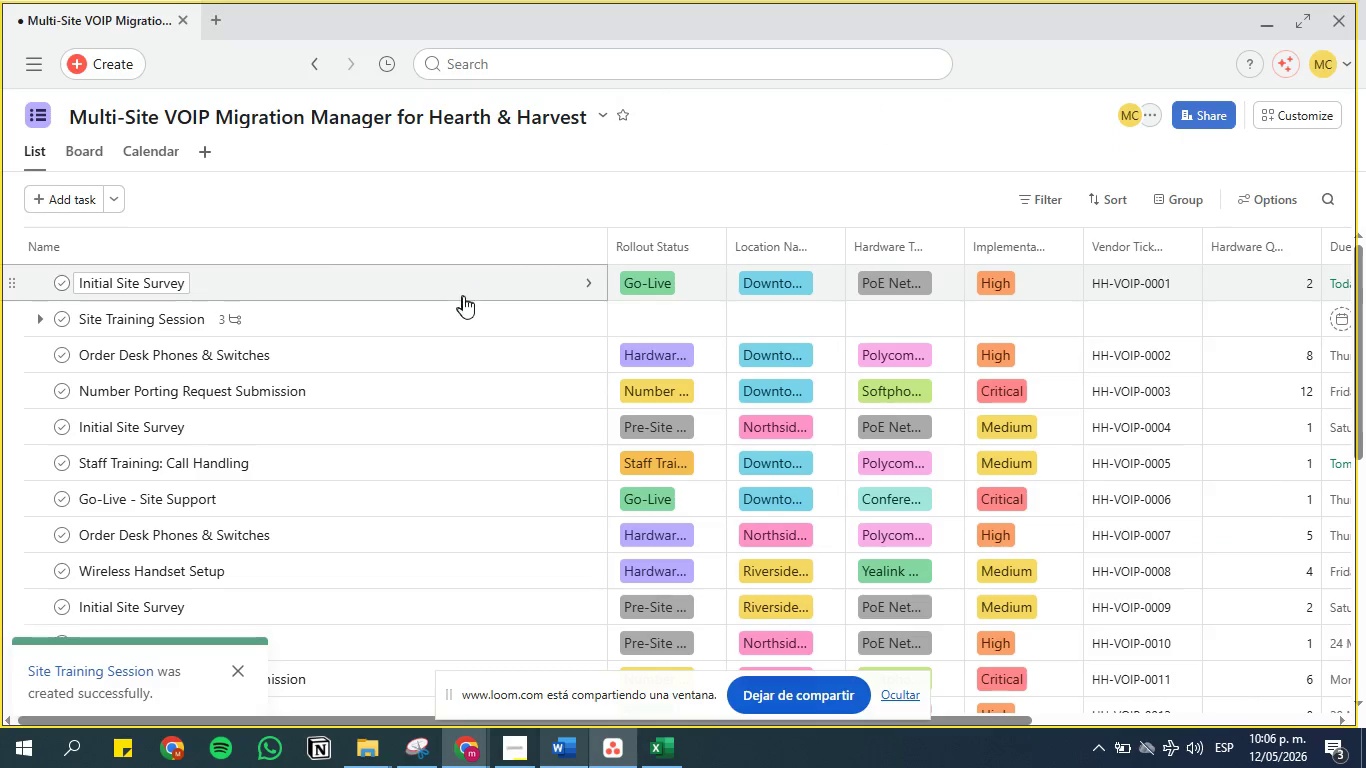 
scroll: coordinate [1338, 111], scroll_direction: down, amount: 1.0
 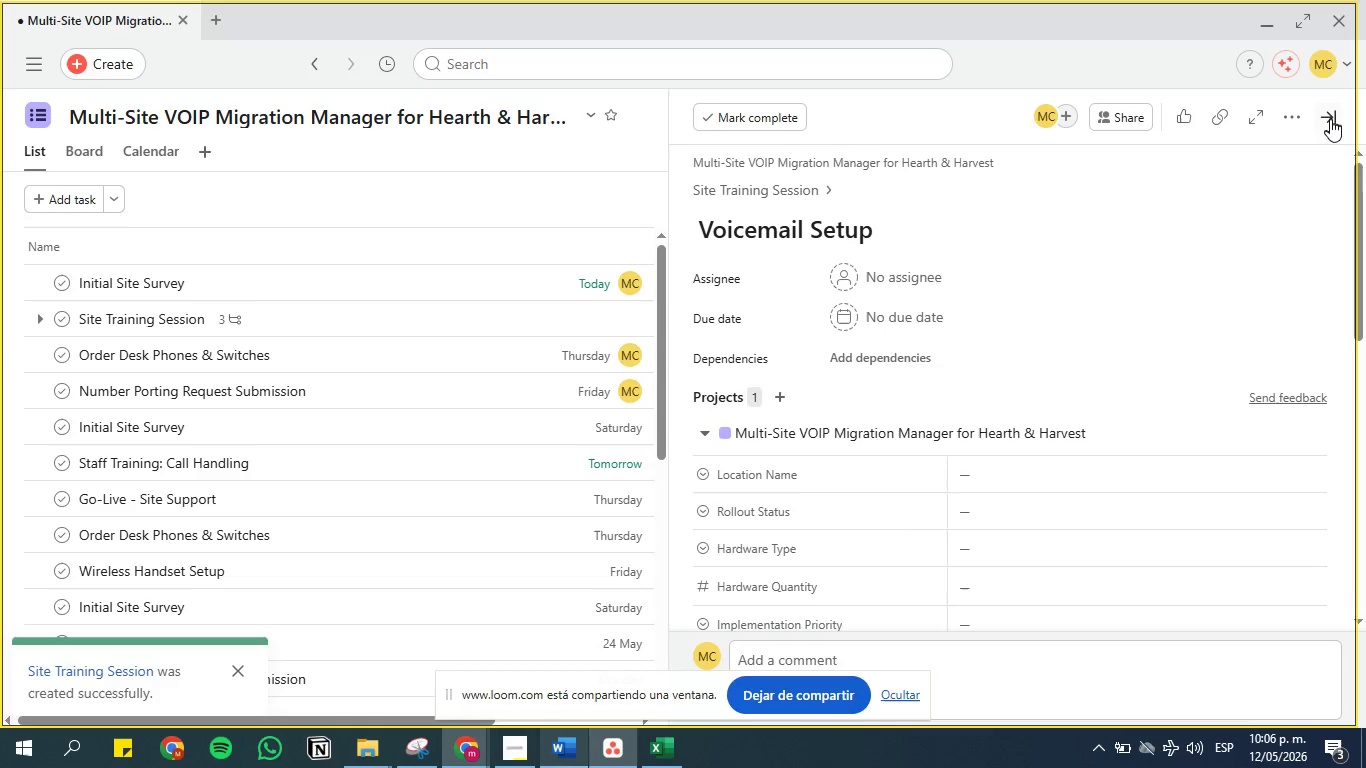 
left_click([463, 312])
 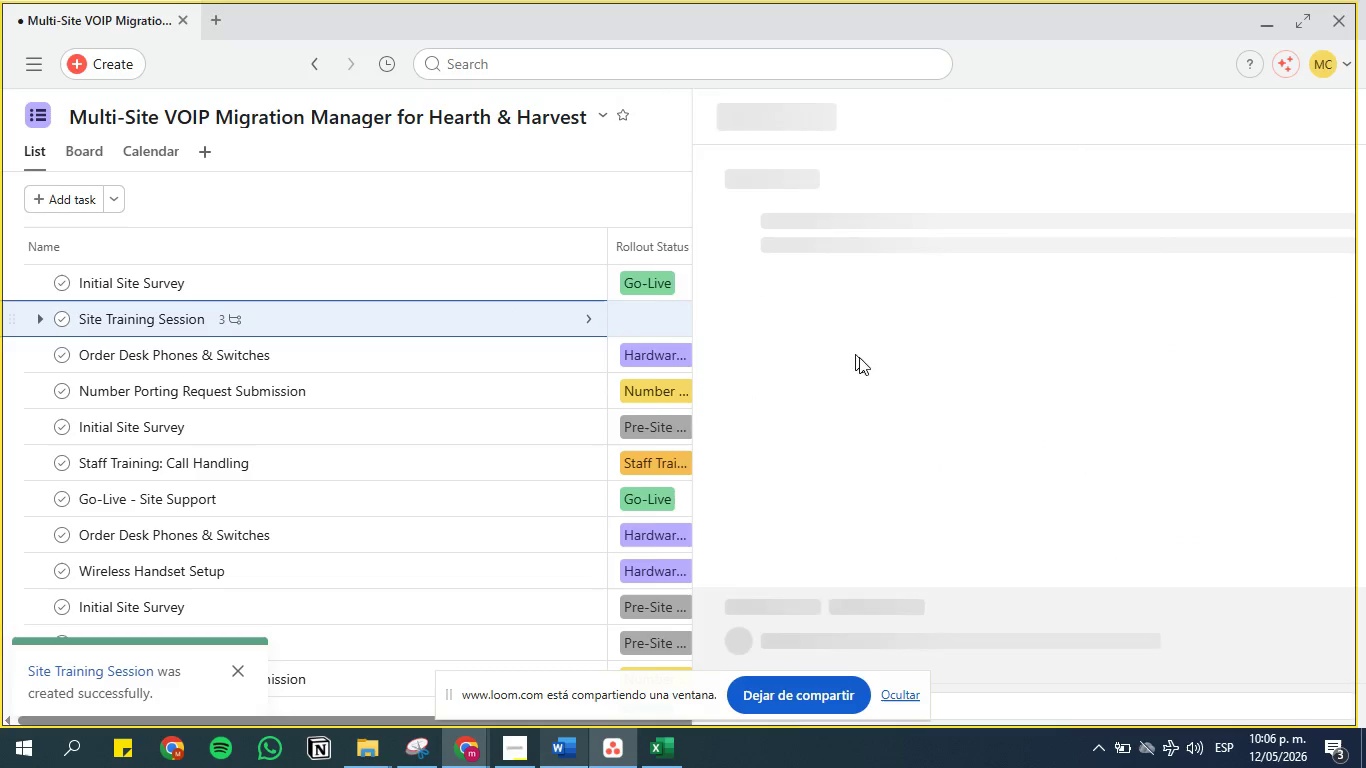 
scroll: coordinate [835, 431], scroll_direction: down, amount: 43.0
 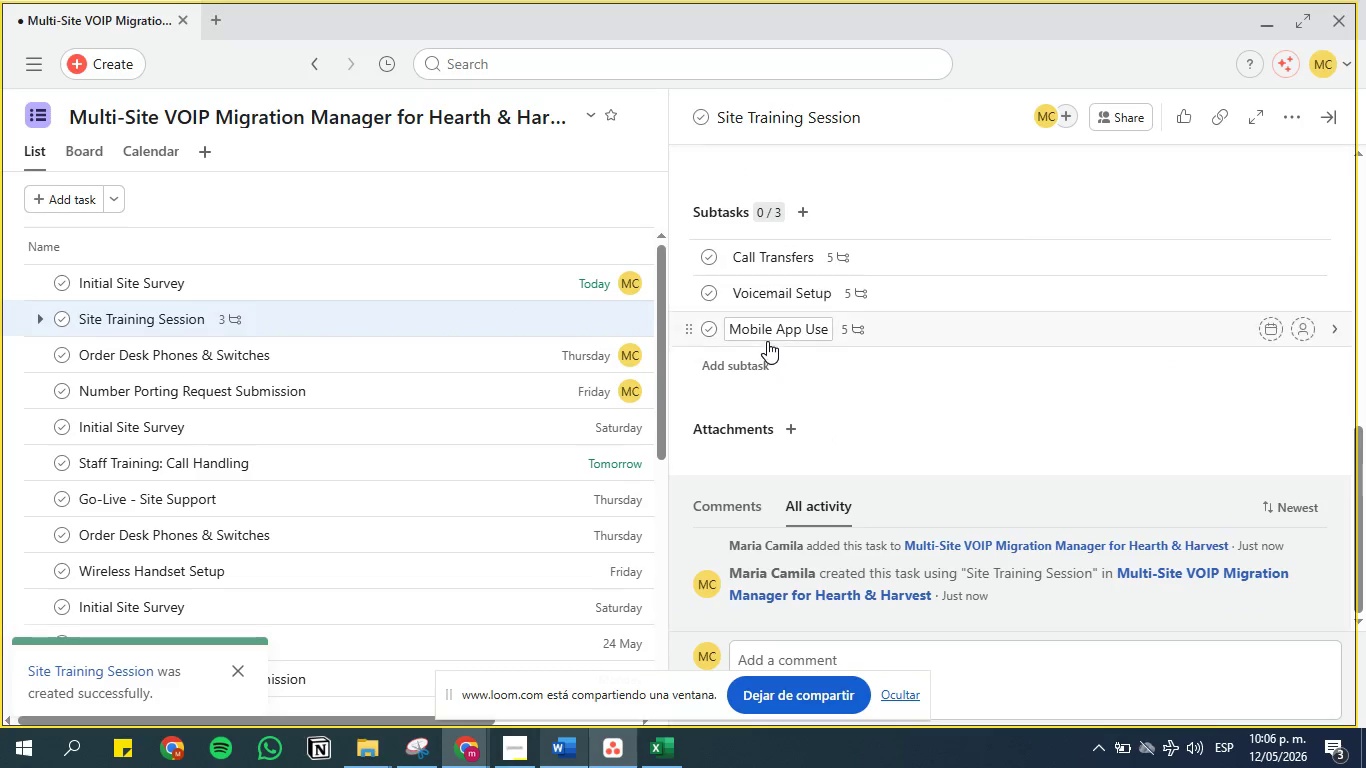 
left_click([767, 333])
 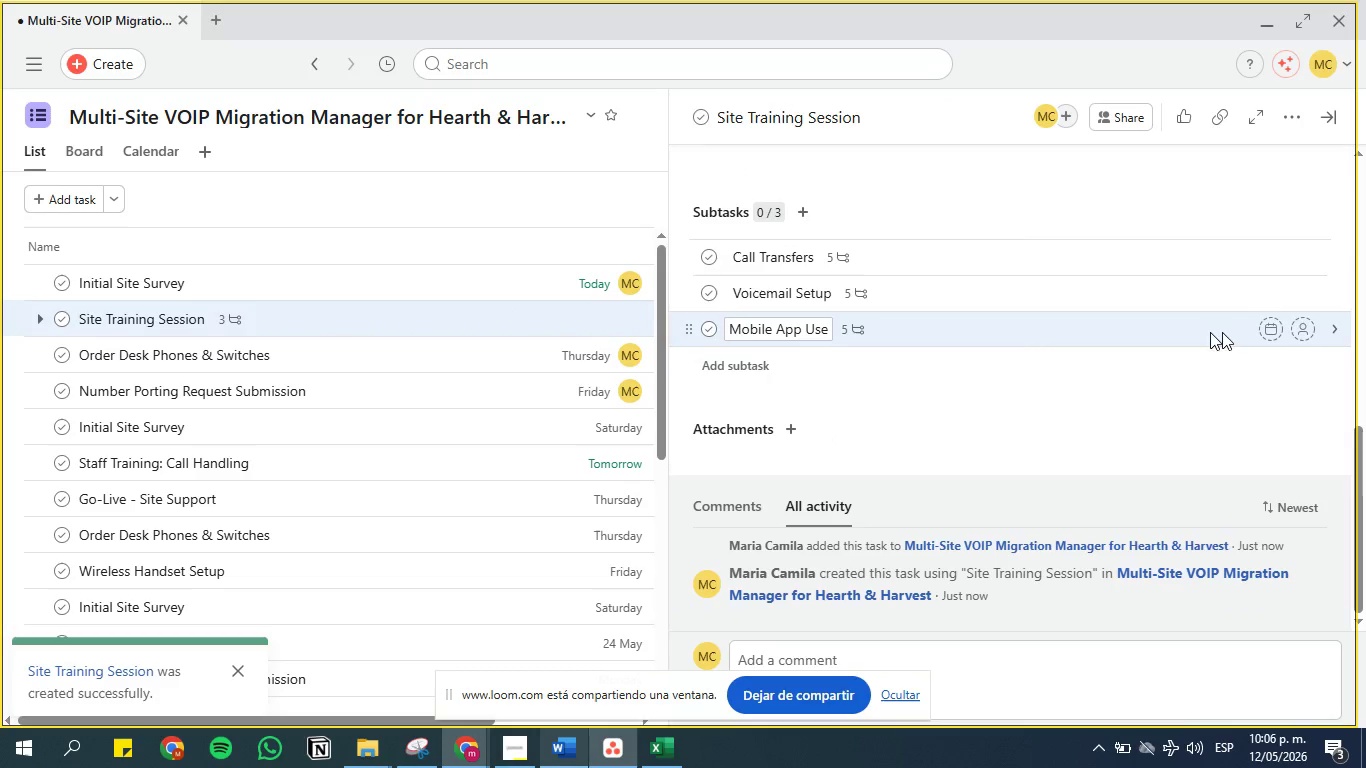 
left_click([1166, 332])
 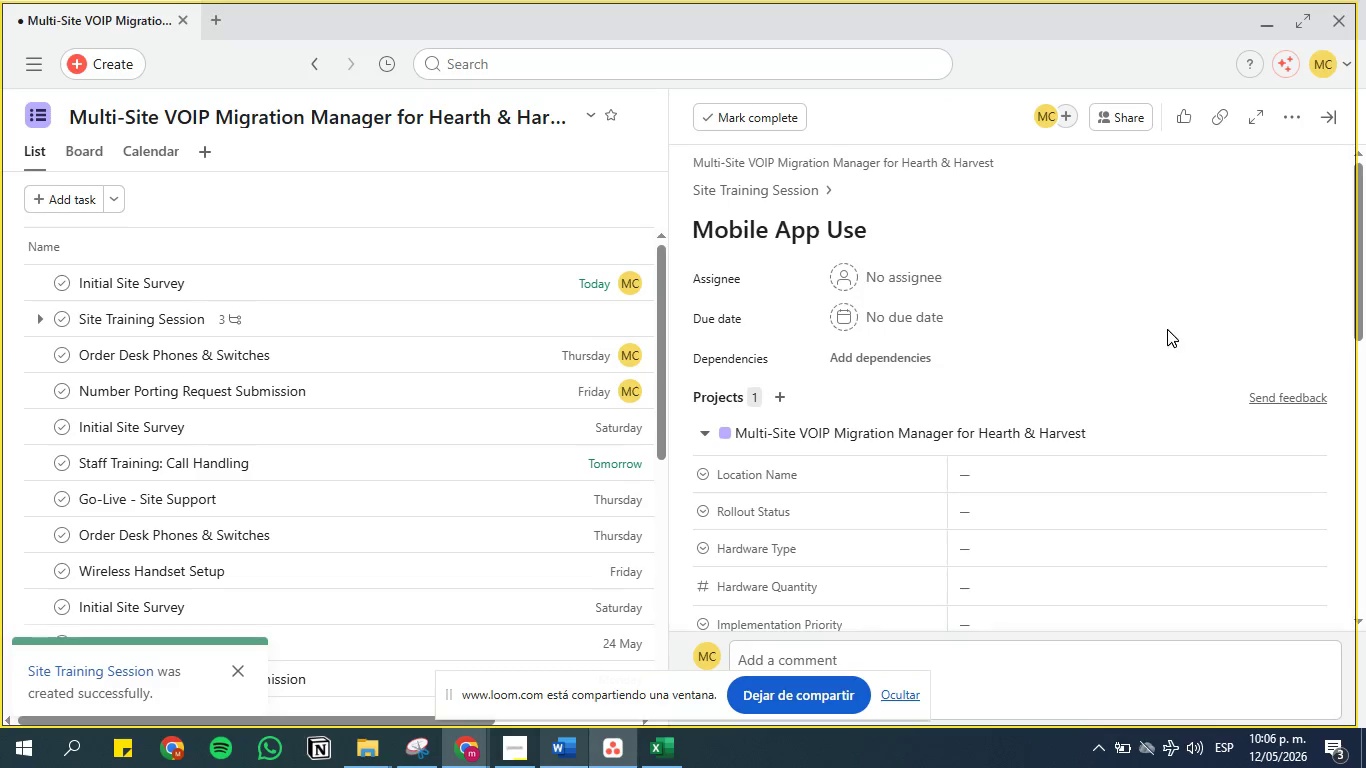 
scroll: coordinate [866, 408], scroll_direction: down, amount: 4.0
 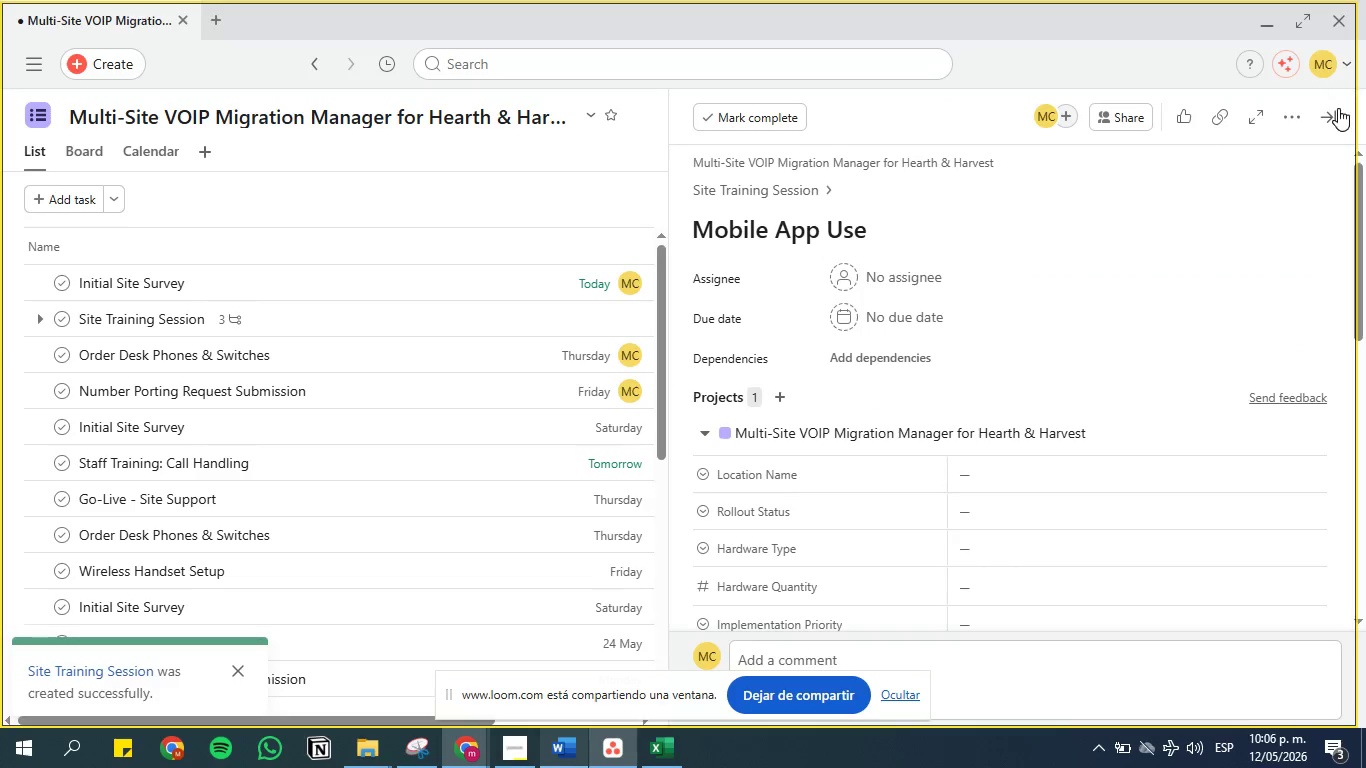 
left_click([1336, 112])
 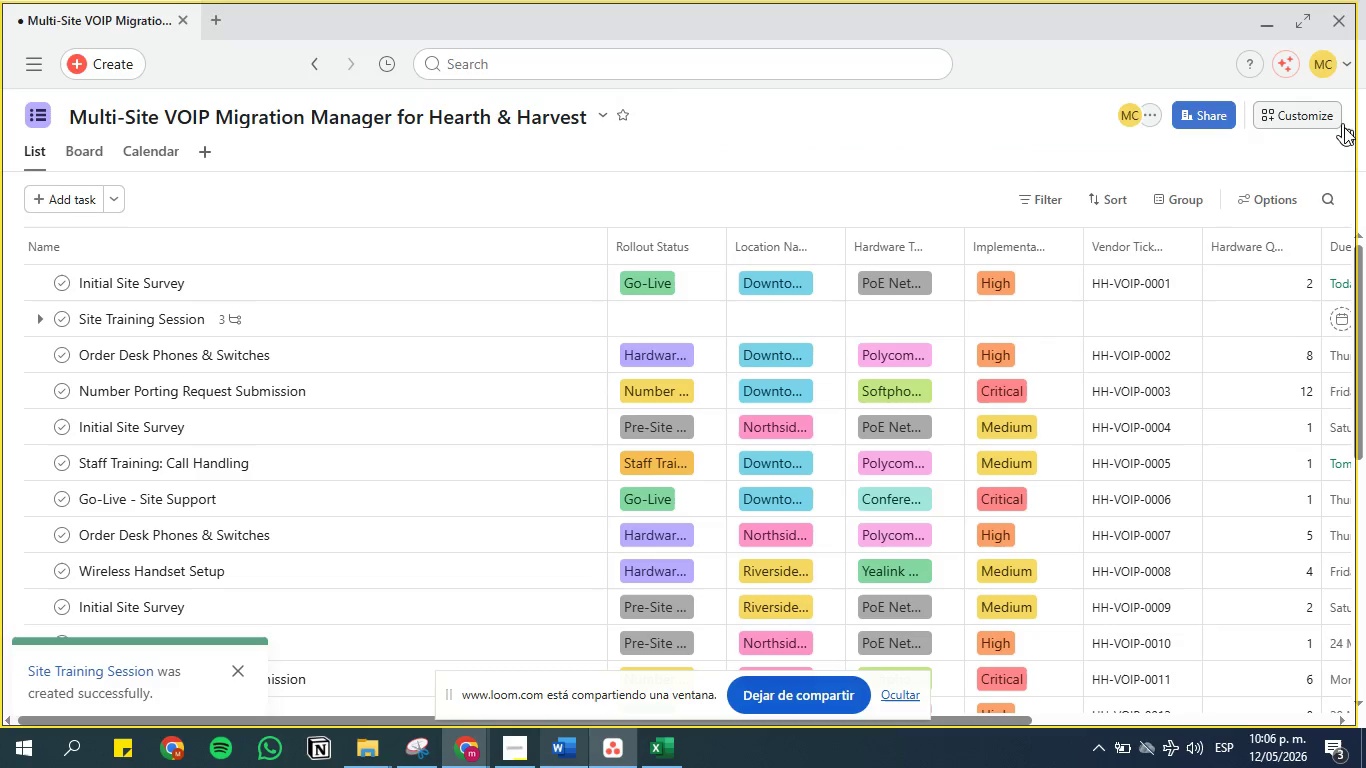 
left_click([1283, 196])
 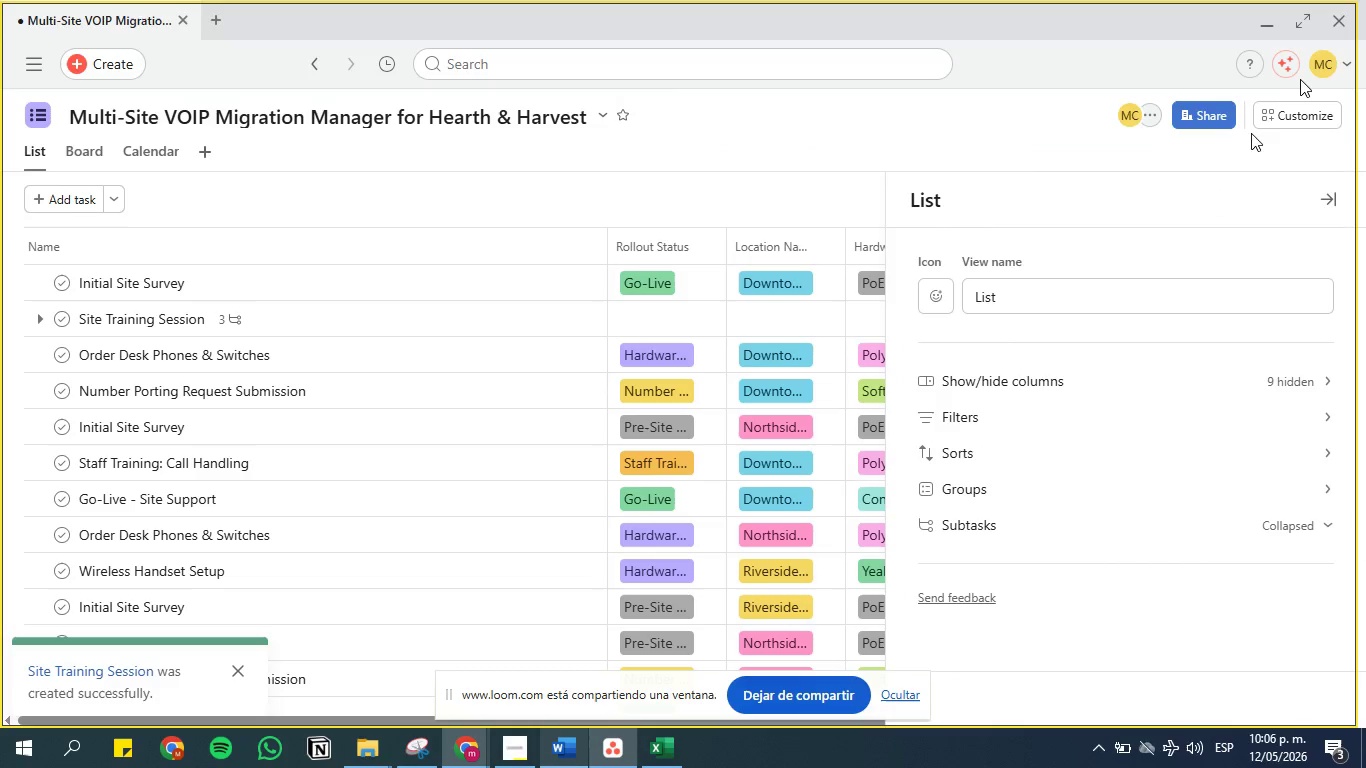 
left_click([1301, 116])
 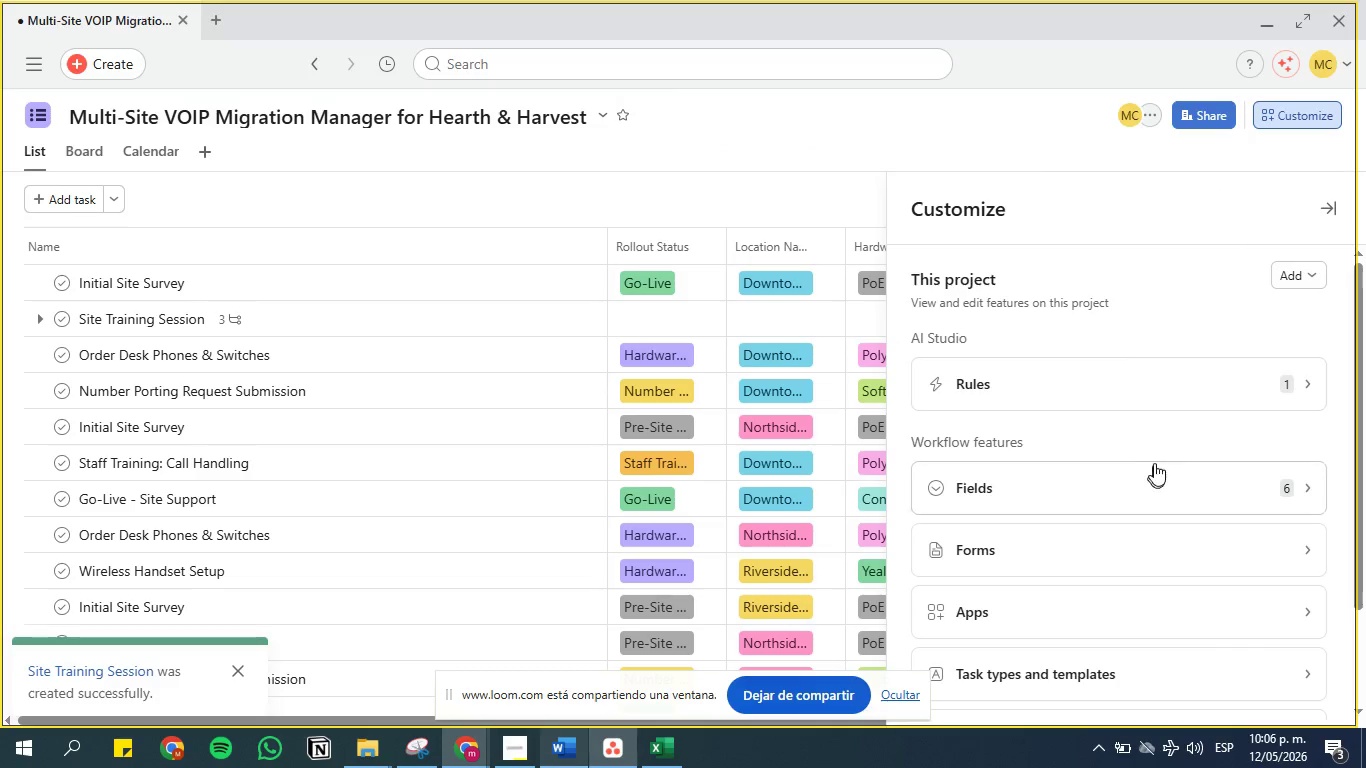 
left_click([1146, 480])